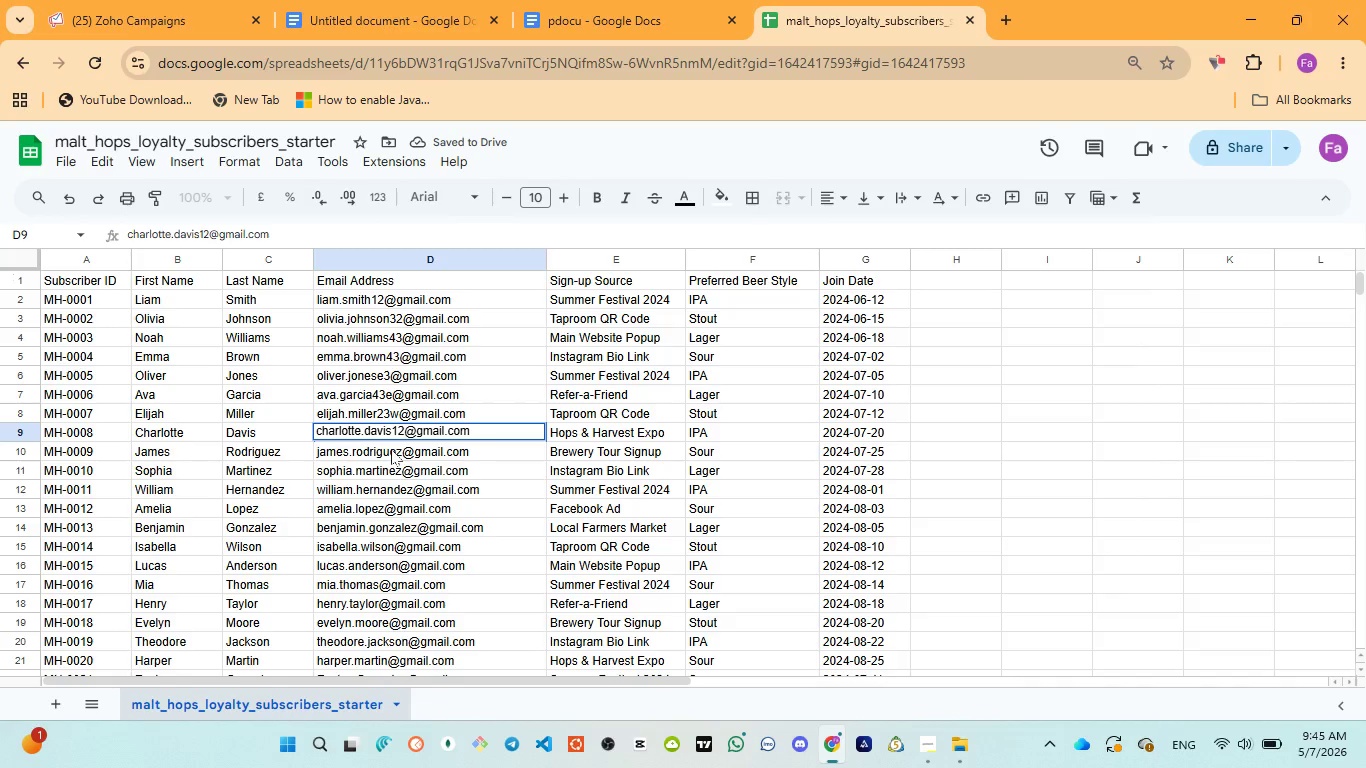 
left_click([392, 450])
 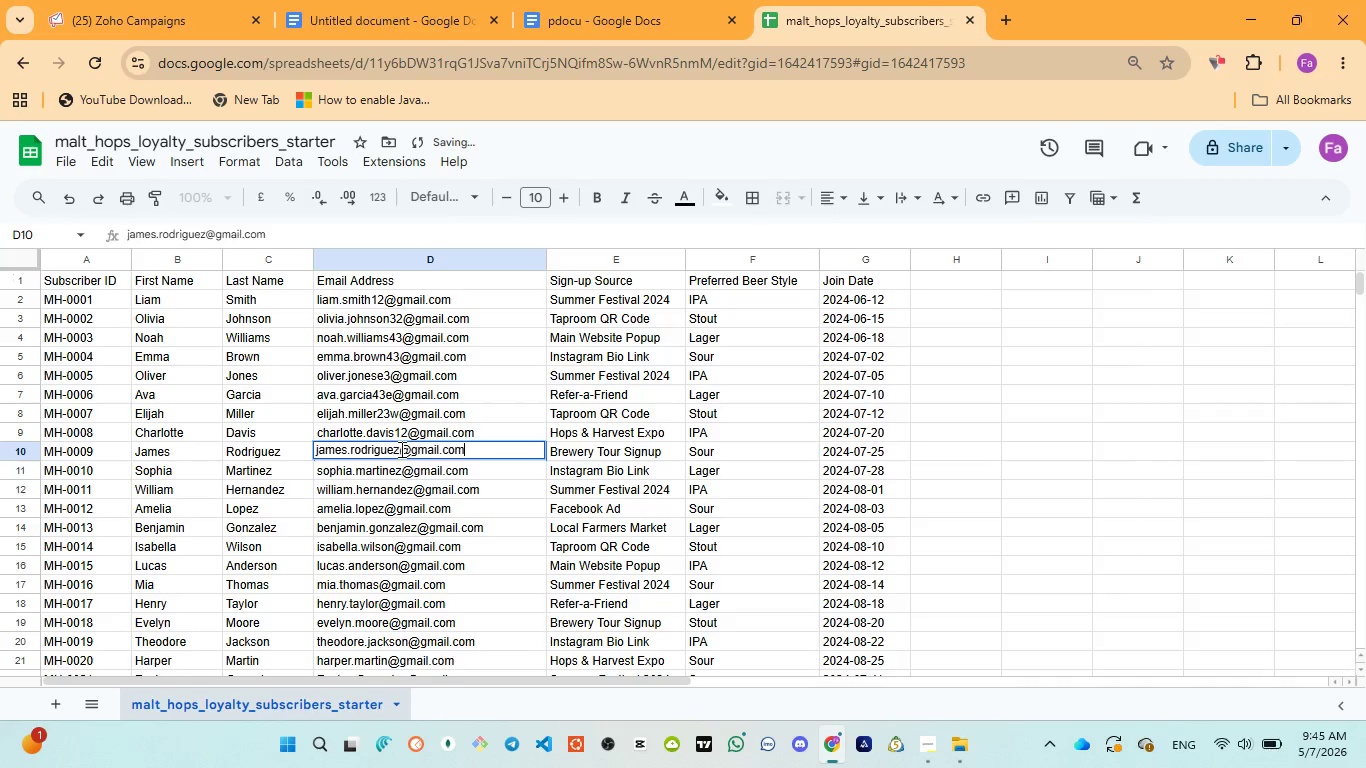 
left_click([403, 449])
 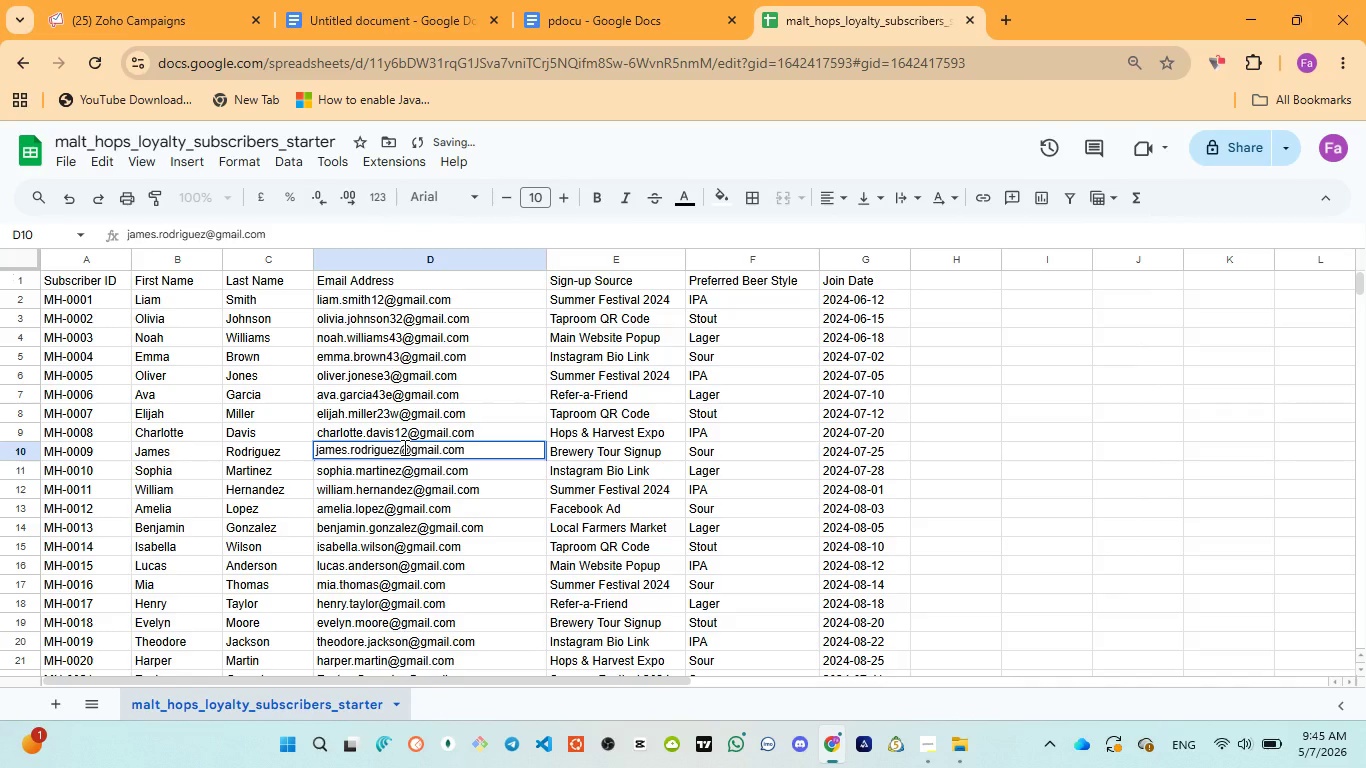 
type(32)
 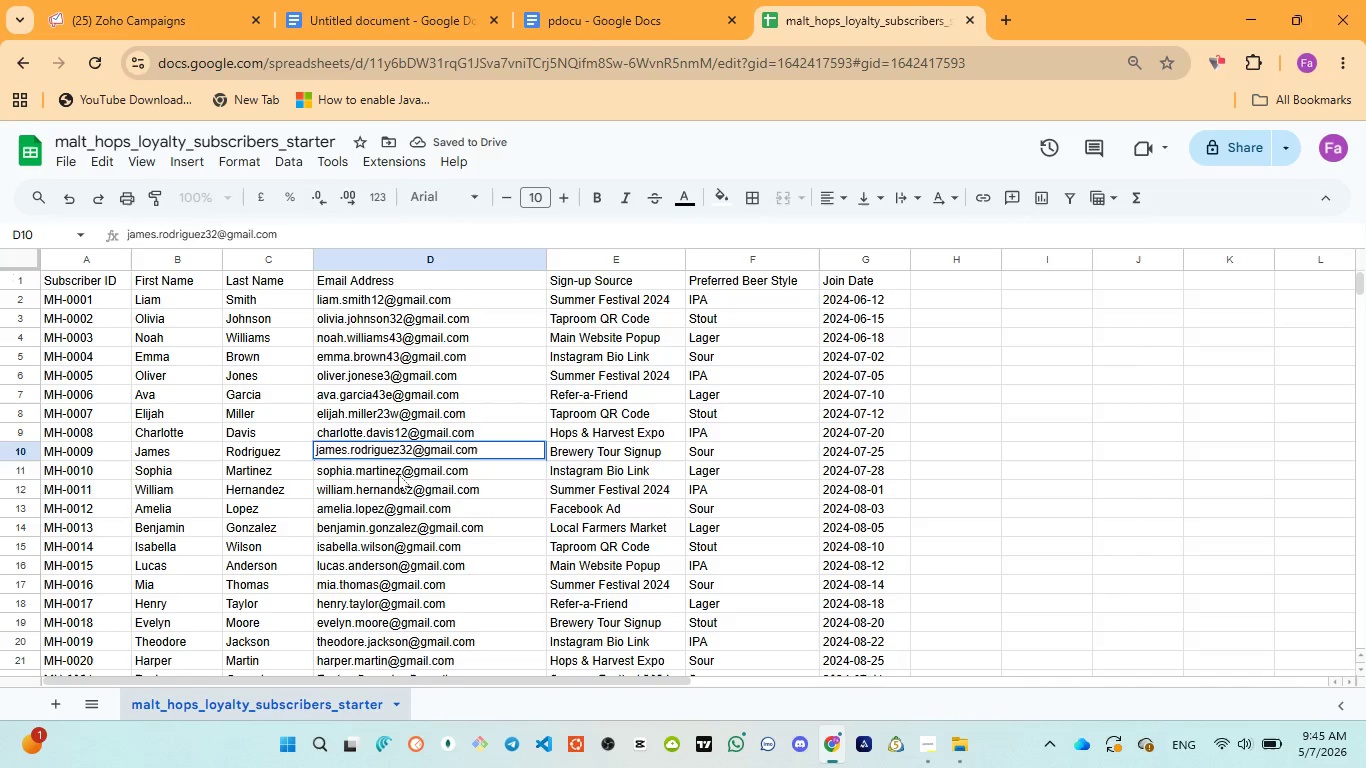 
double_click([397, 474])
 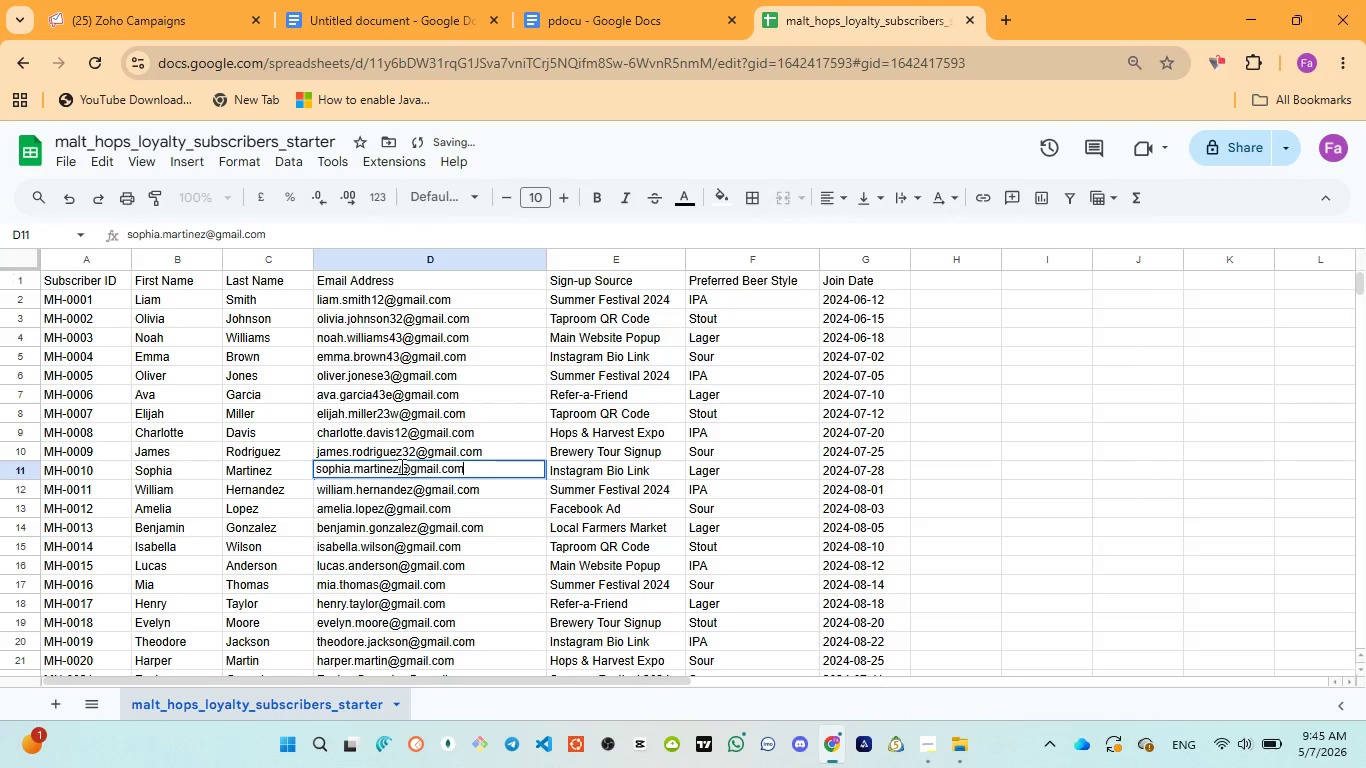 
triple_click([400, 466])
 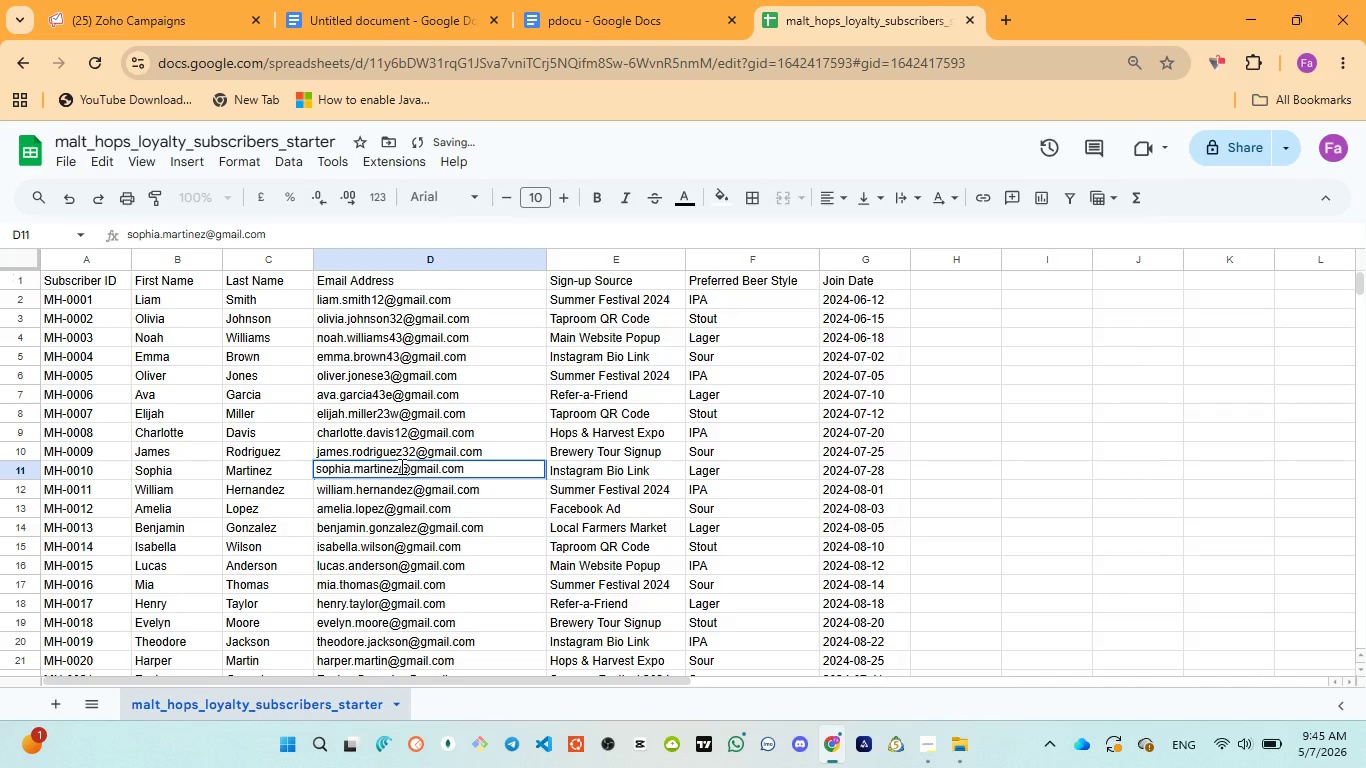 
type(43)
 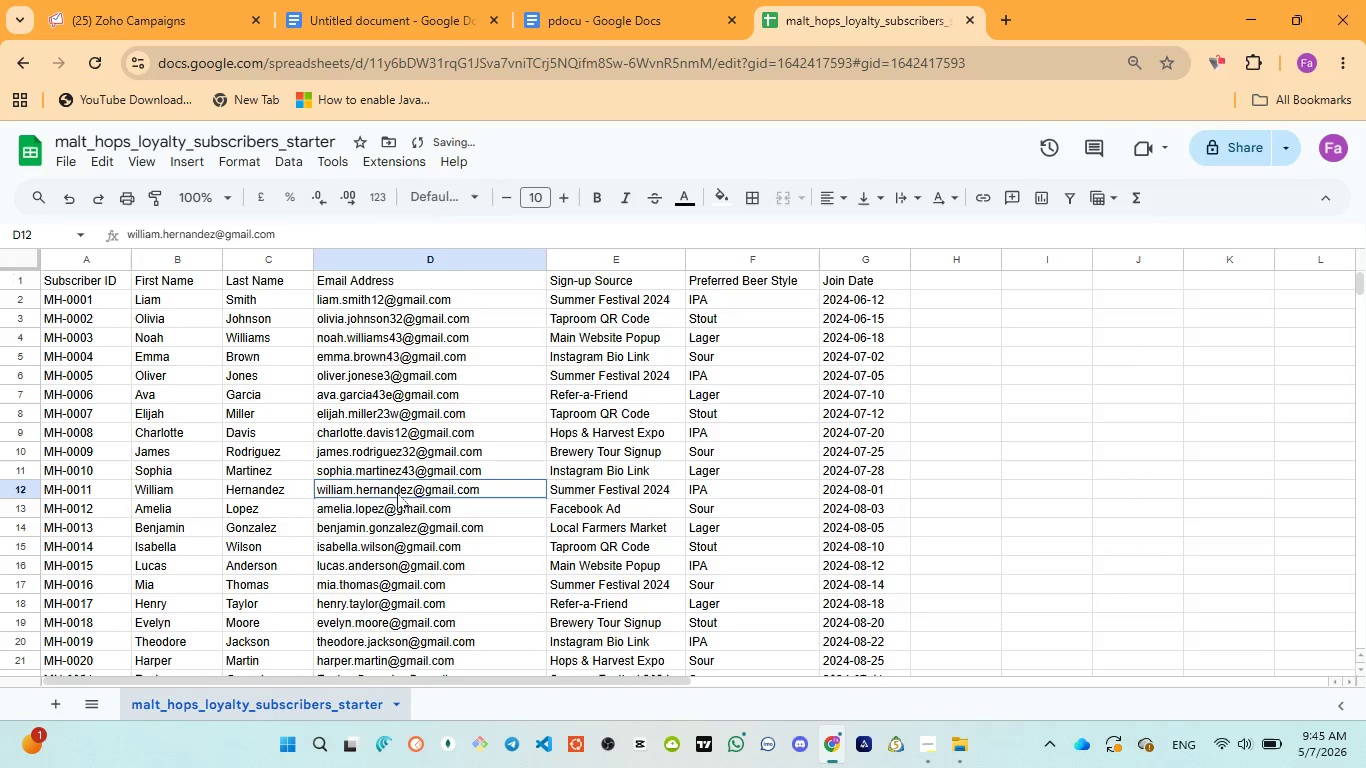 
double_click([397, 493])
 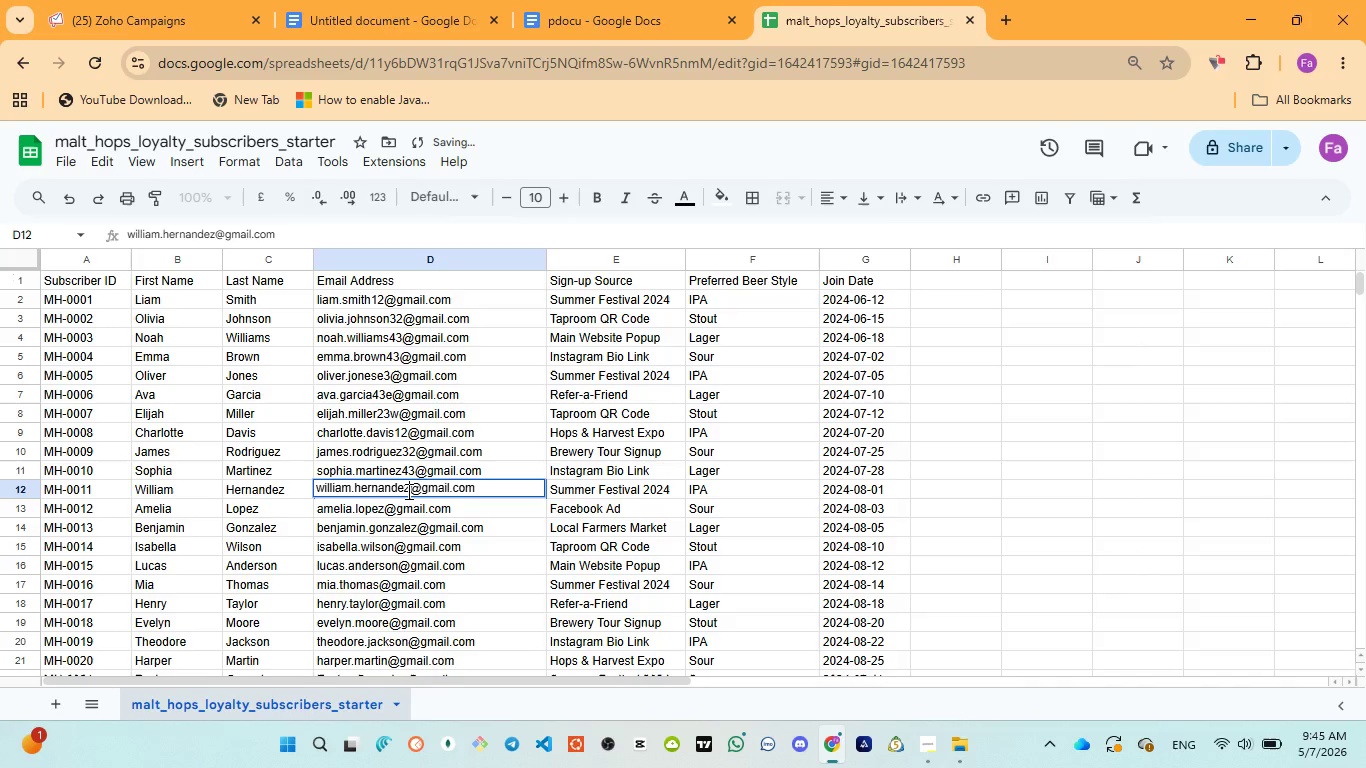 
double_click([407, 491])
 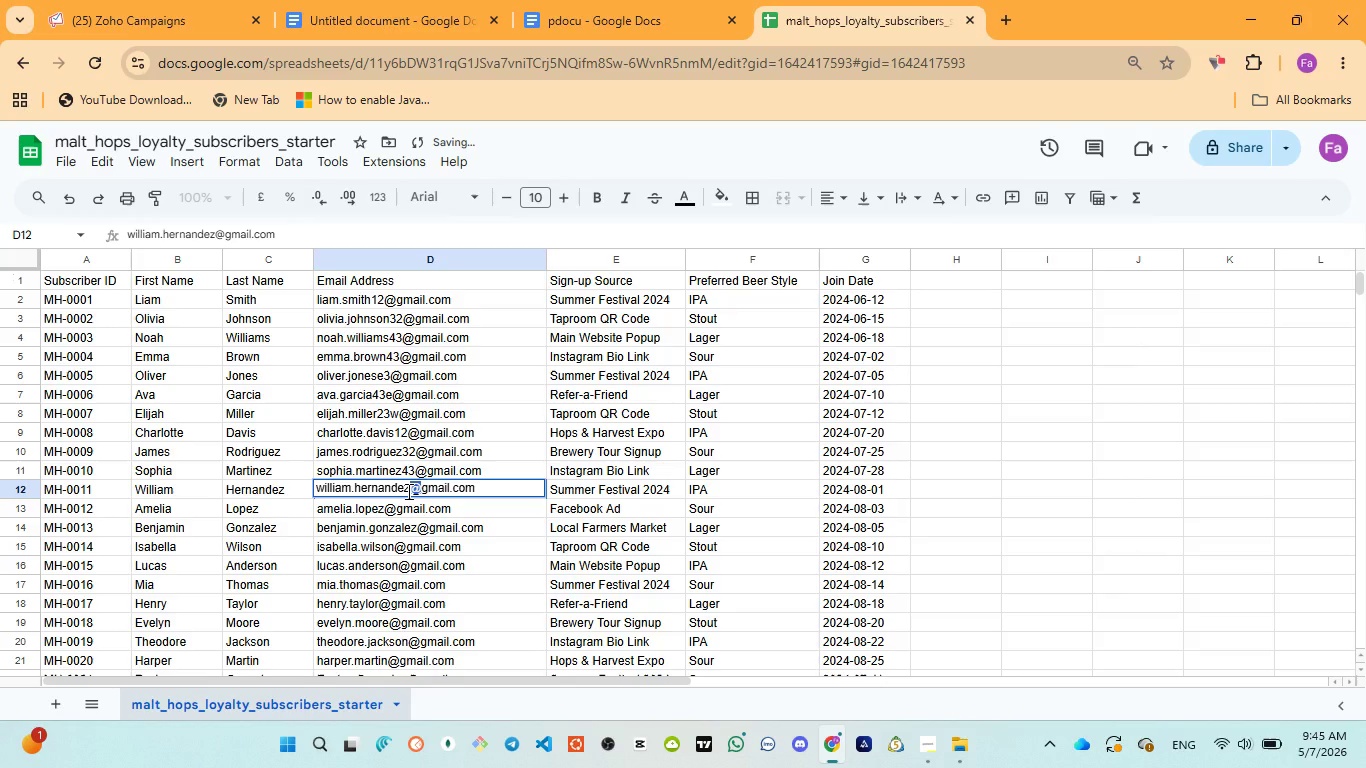 
left_click([407, 491])
 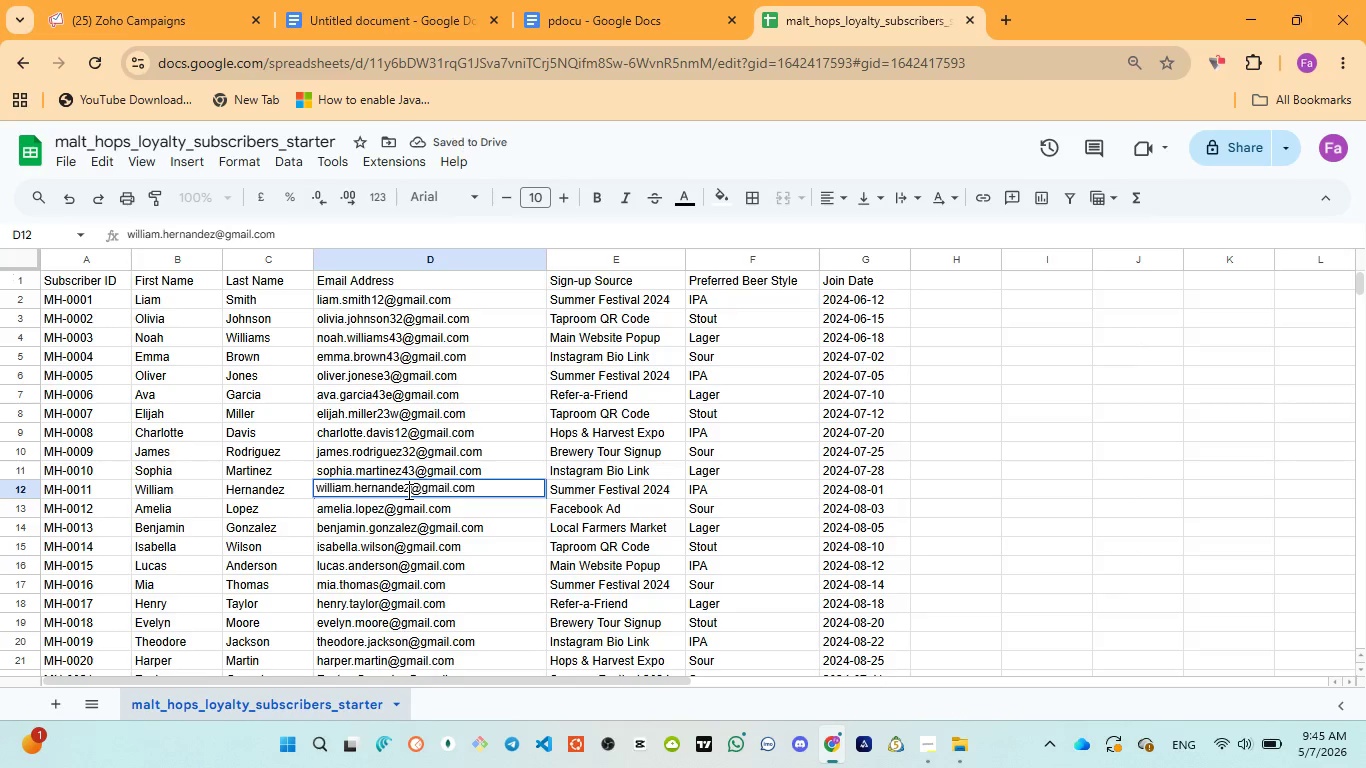 
type(32)
 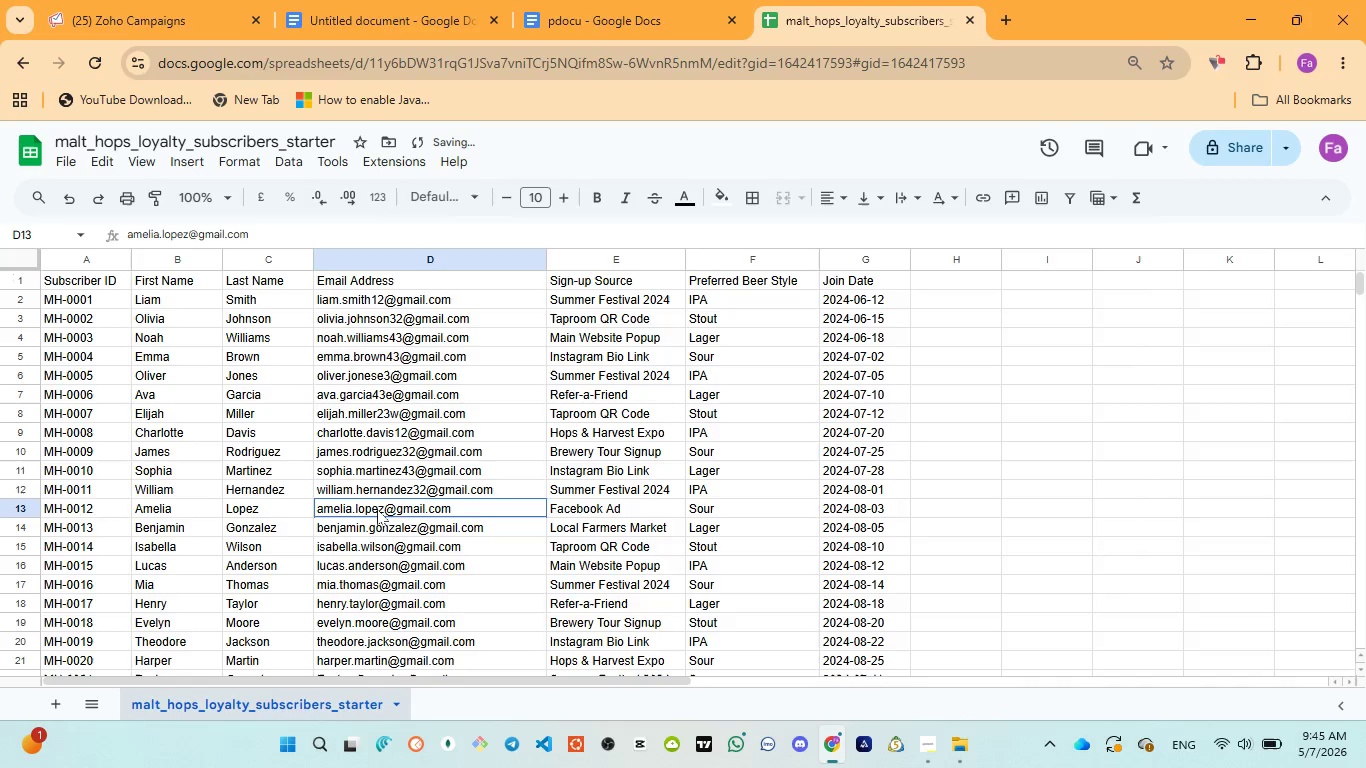 
double_click([377, 509])
 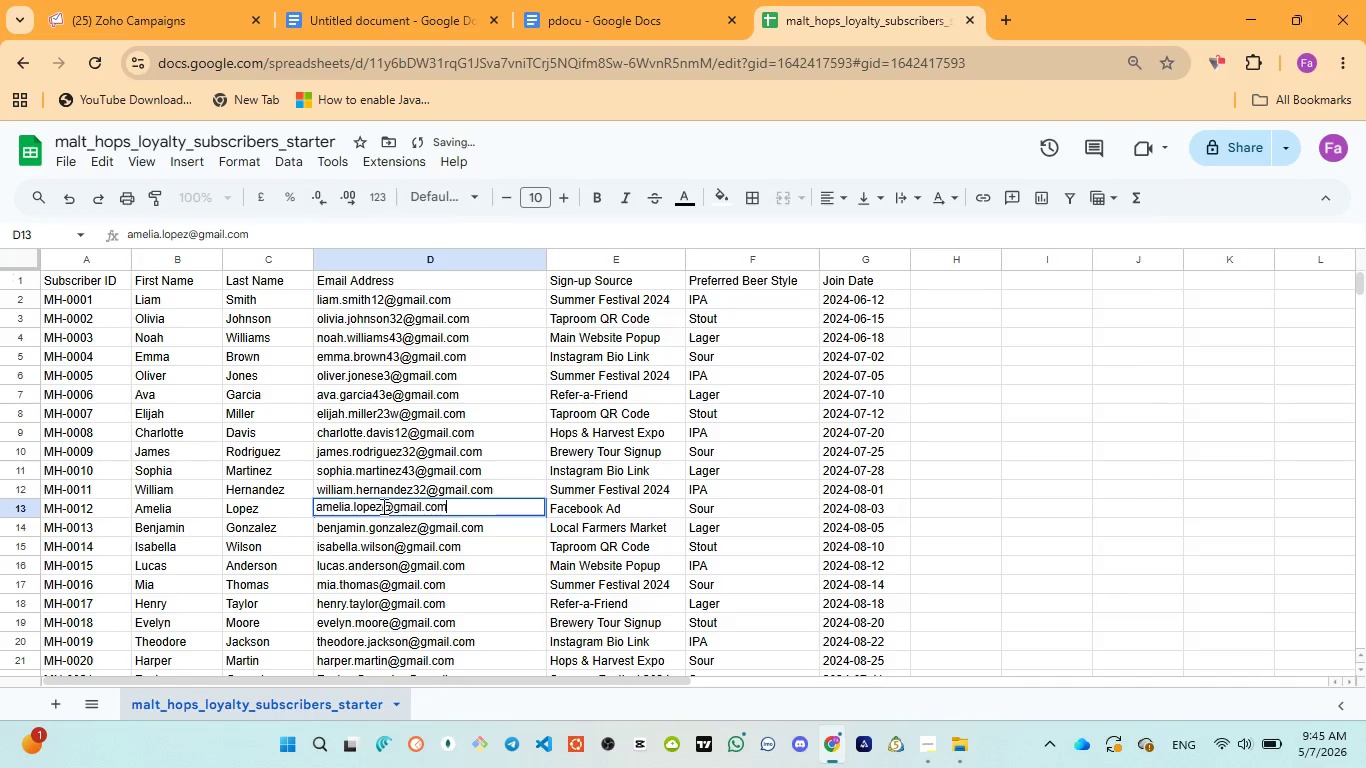 
left_click([384, 506])
 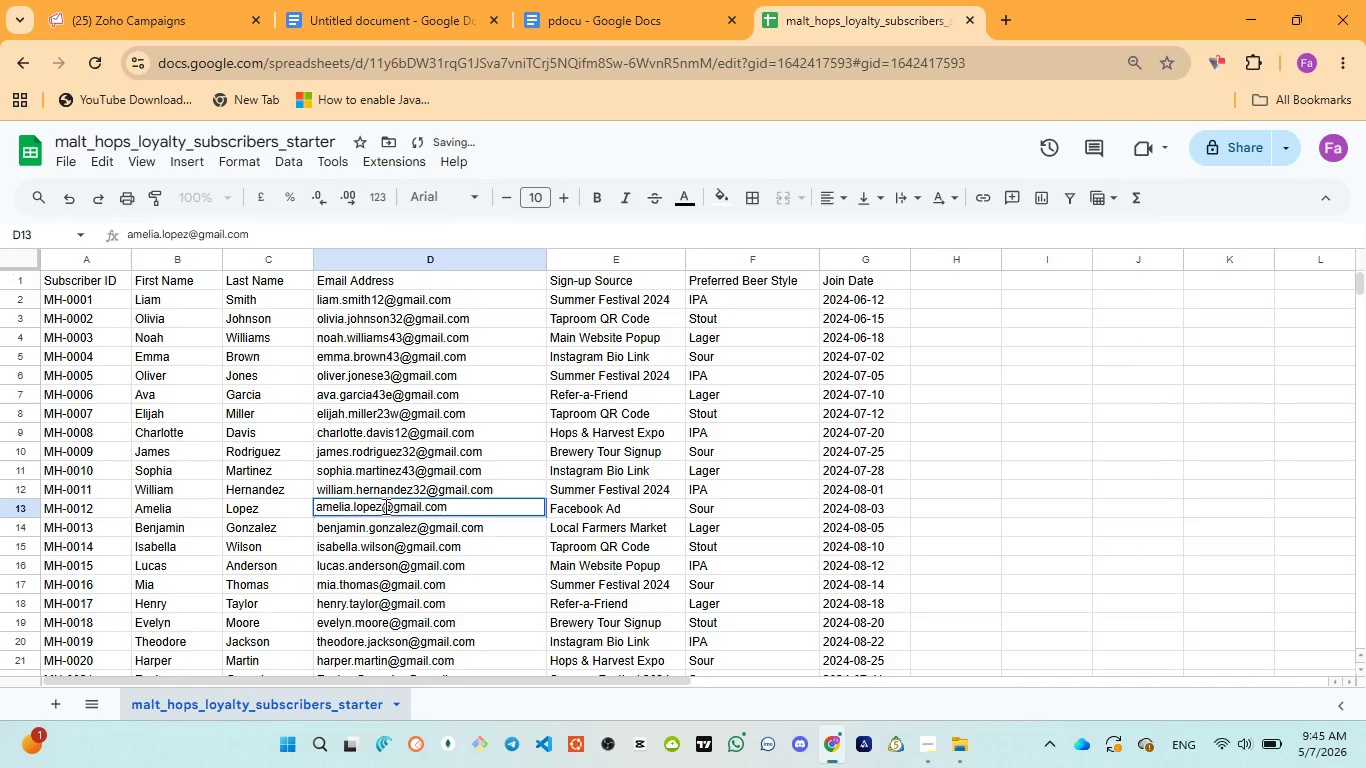 
type(32)
 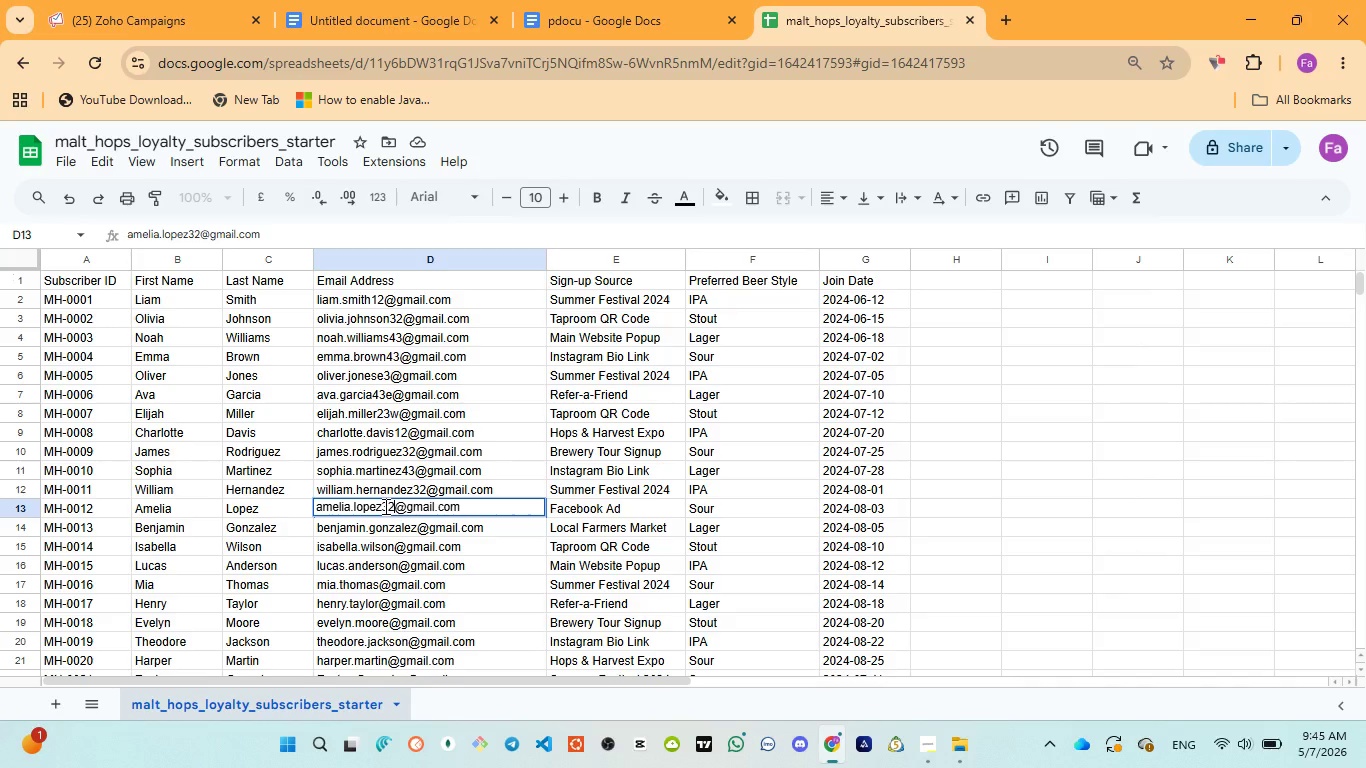 
wait(17.98)
 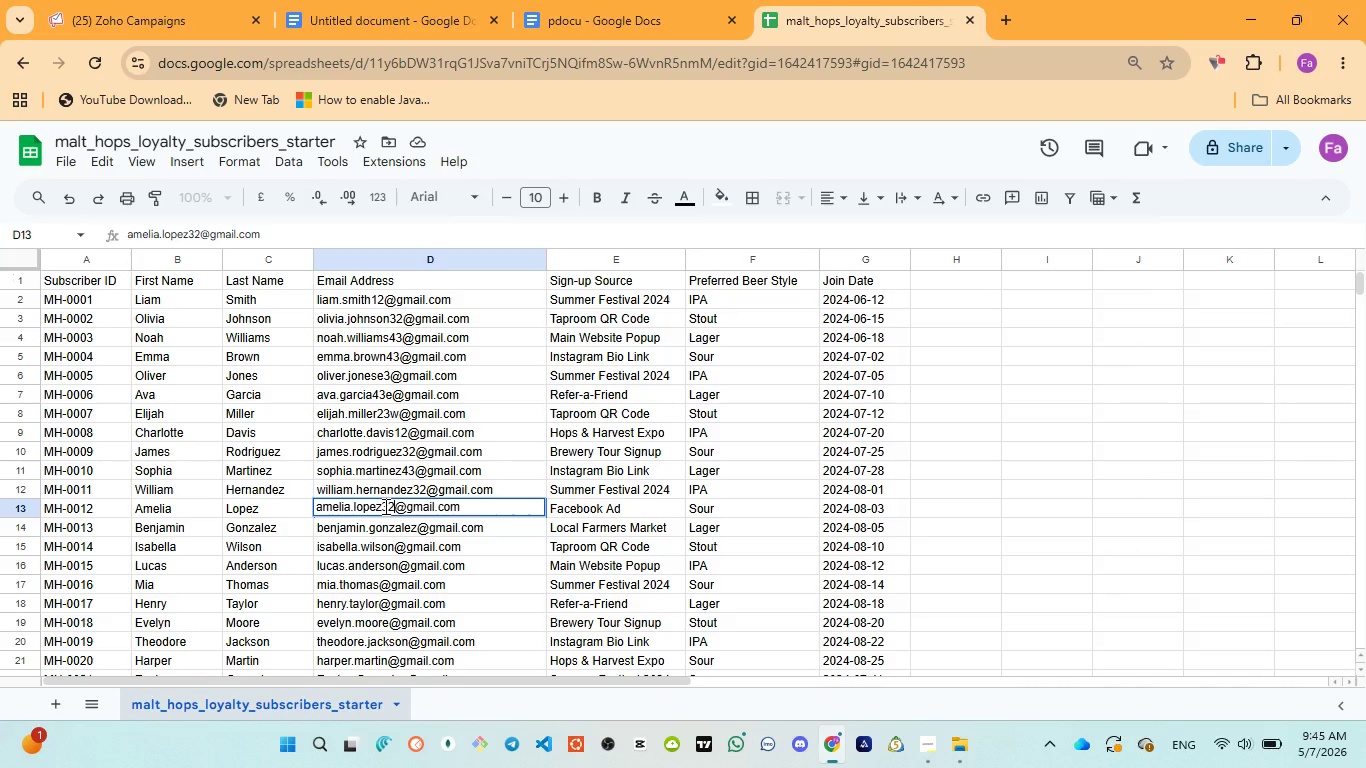 
double_click([400, 532])
 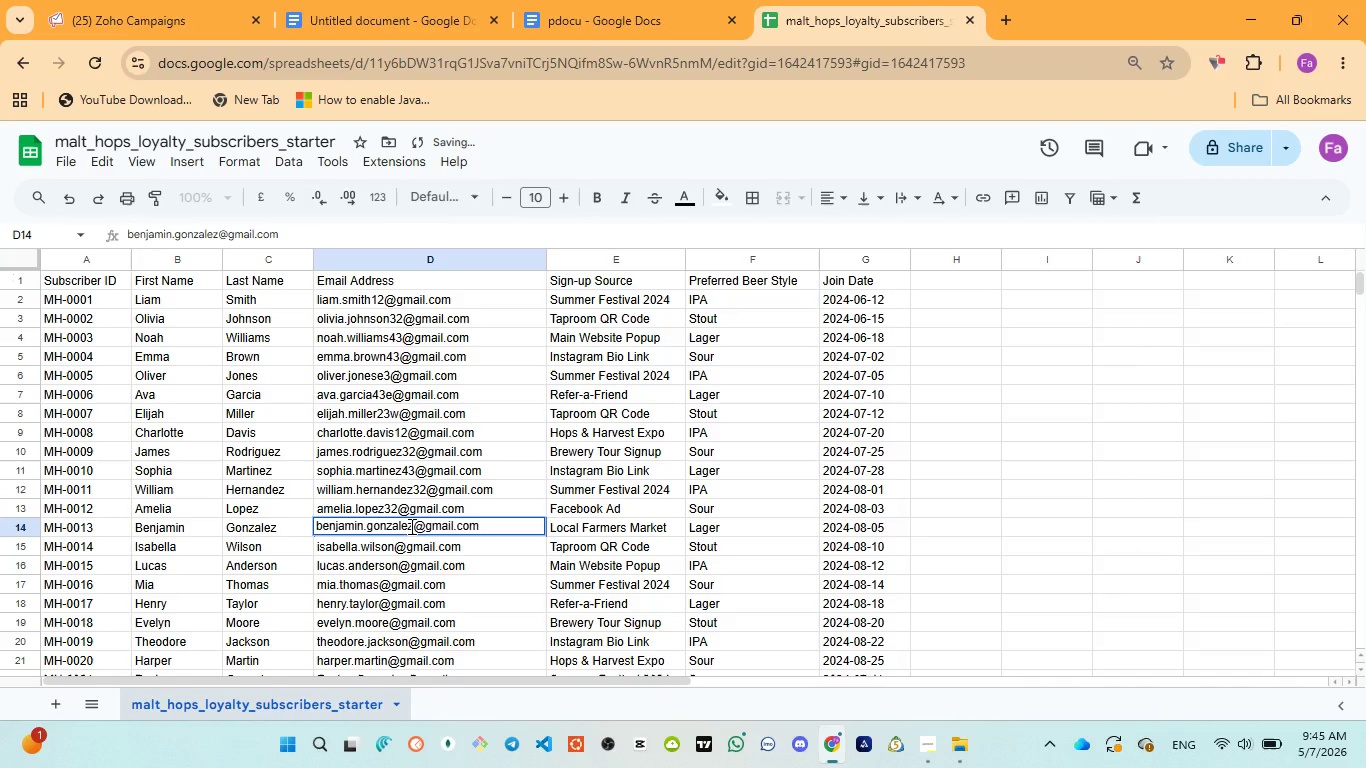 
left_click([410, 526])
 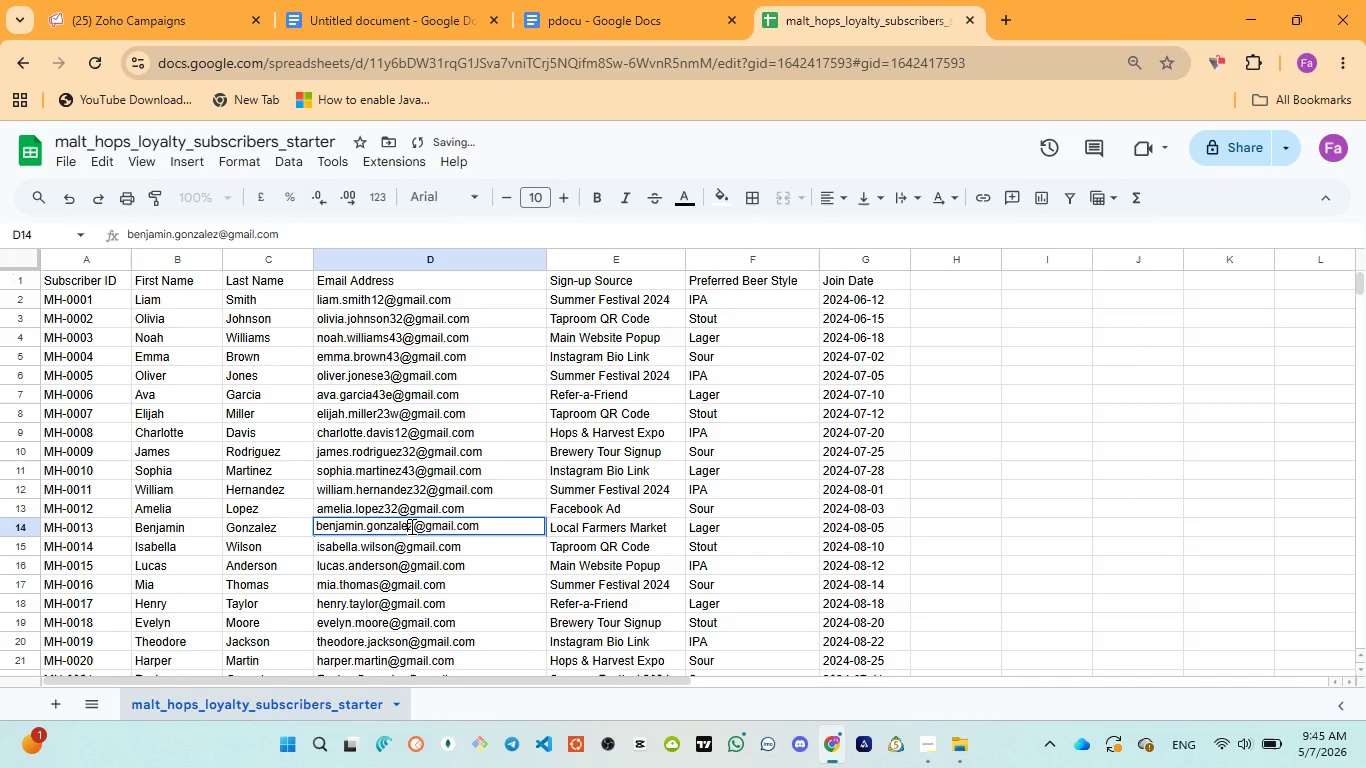 
type(32)
 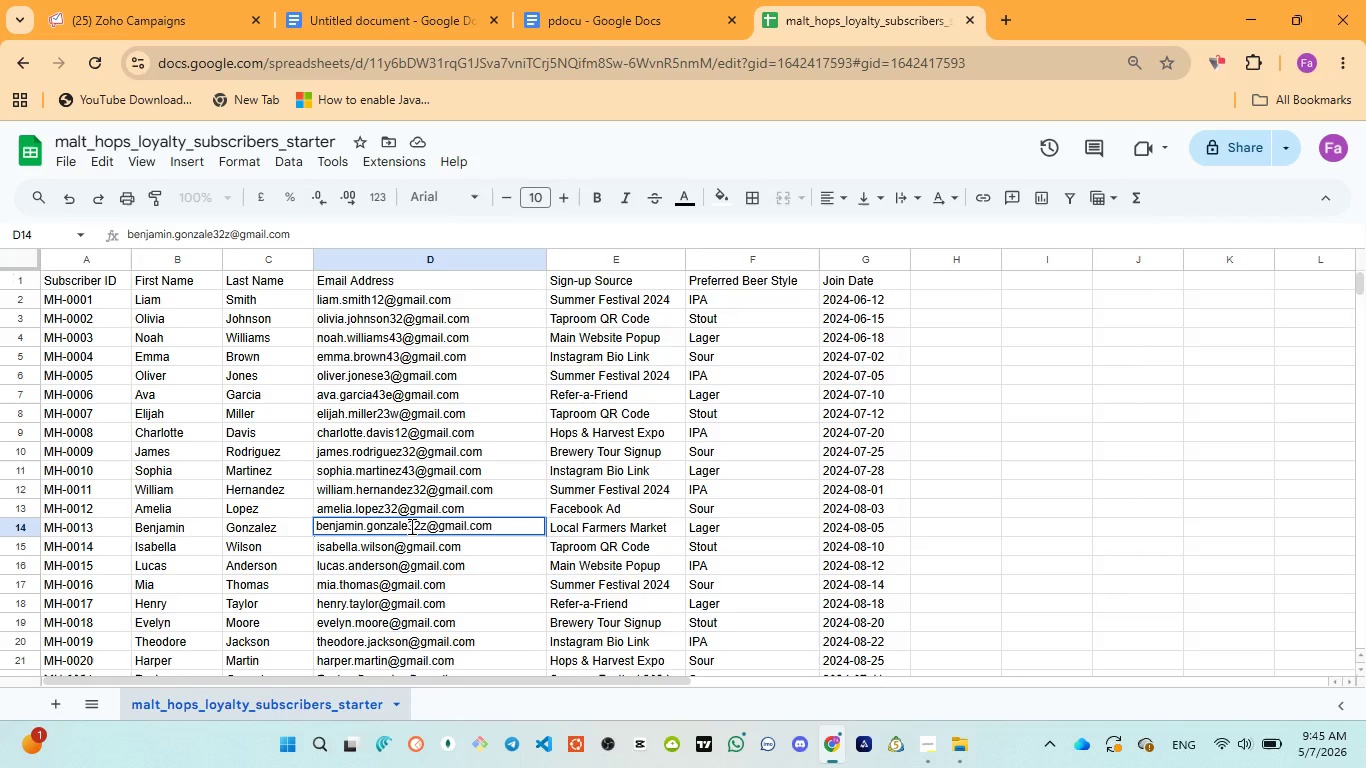 
wait(20.48)
 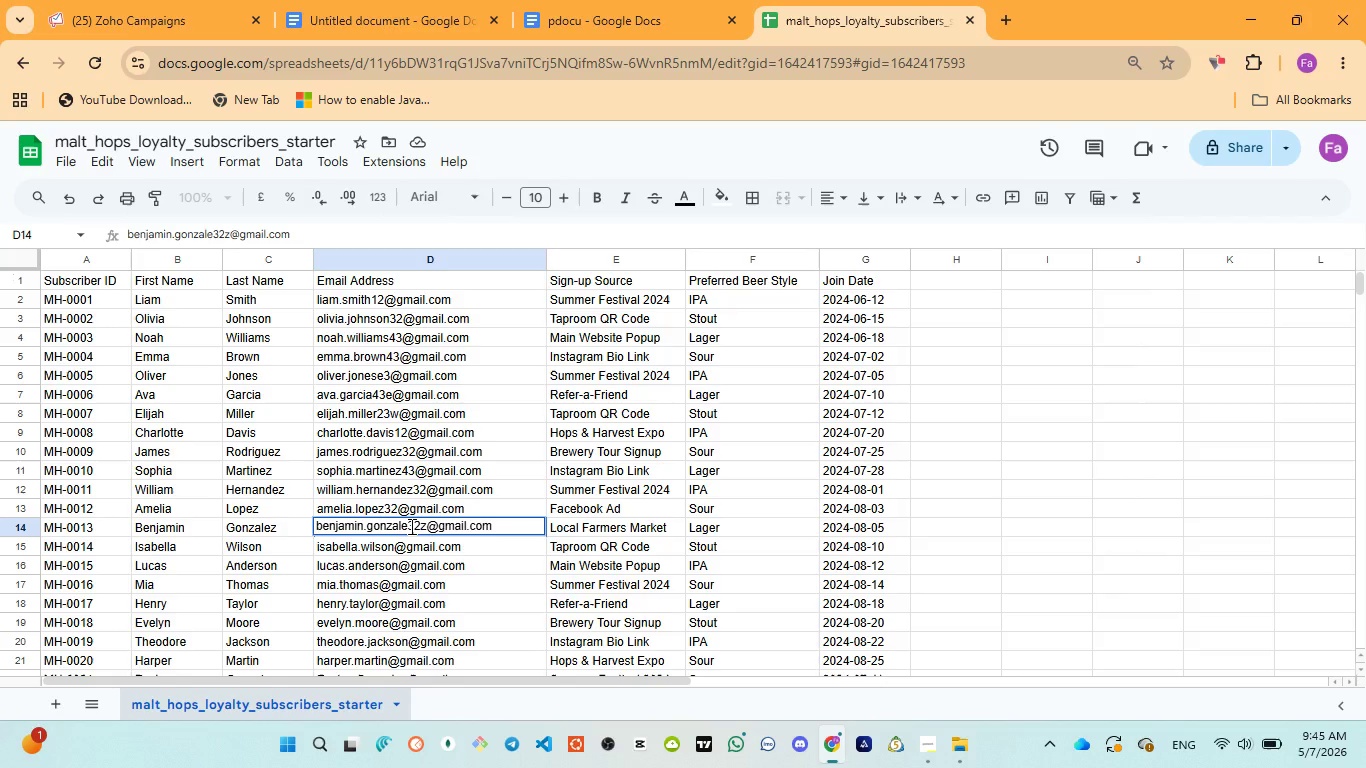 
double_click([388, 546])
 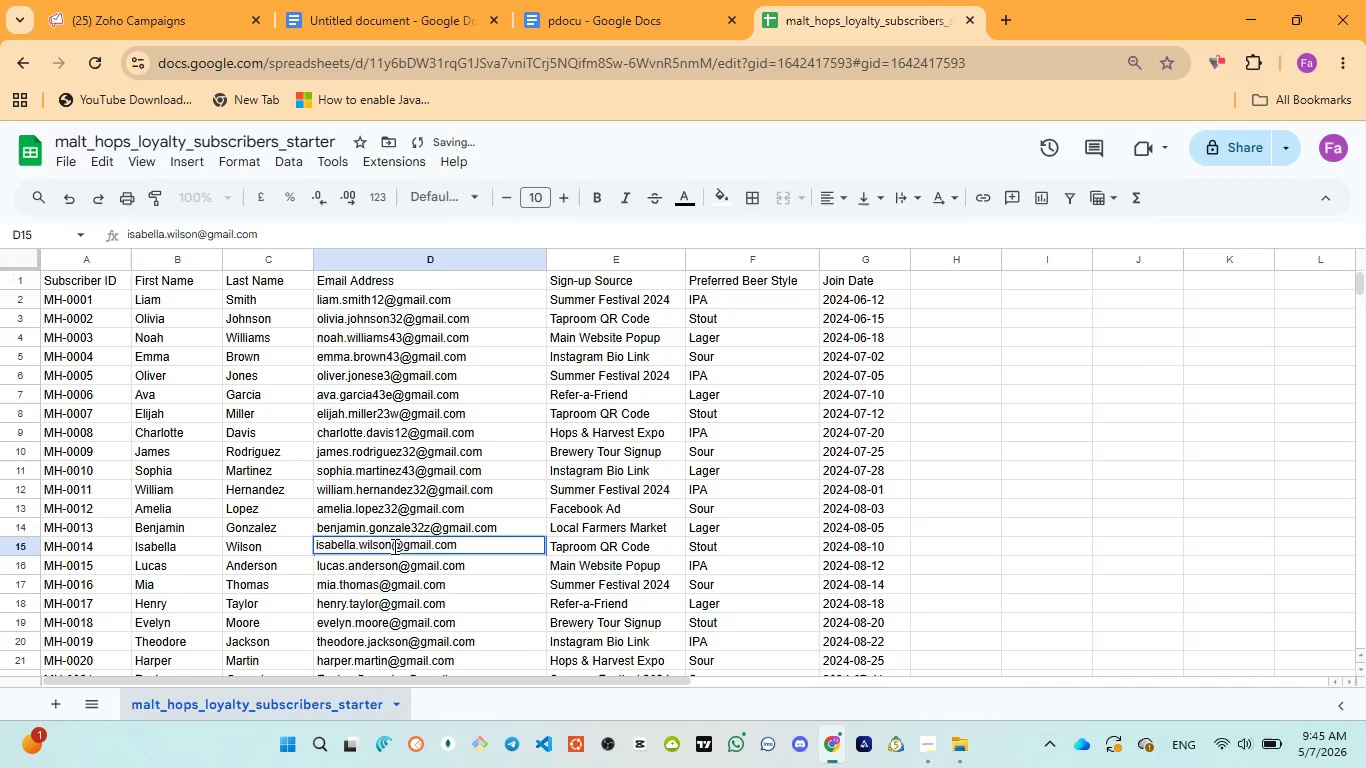 
left_click([393, 546])
 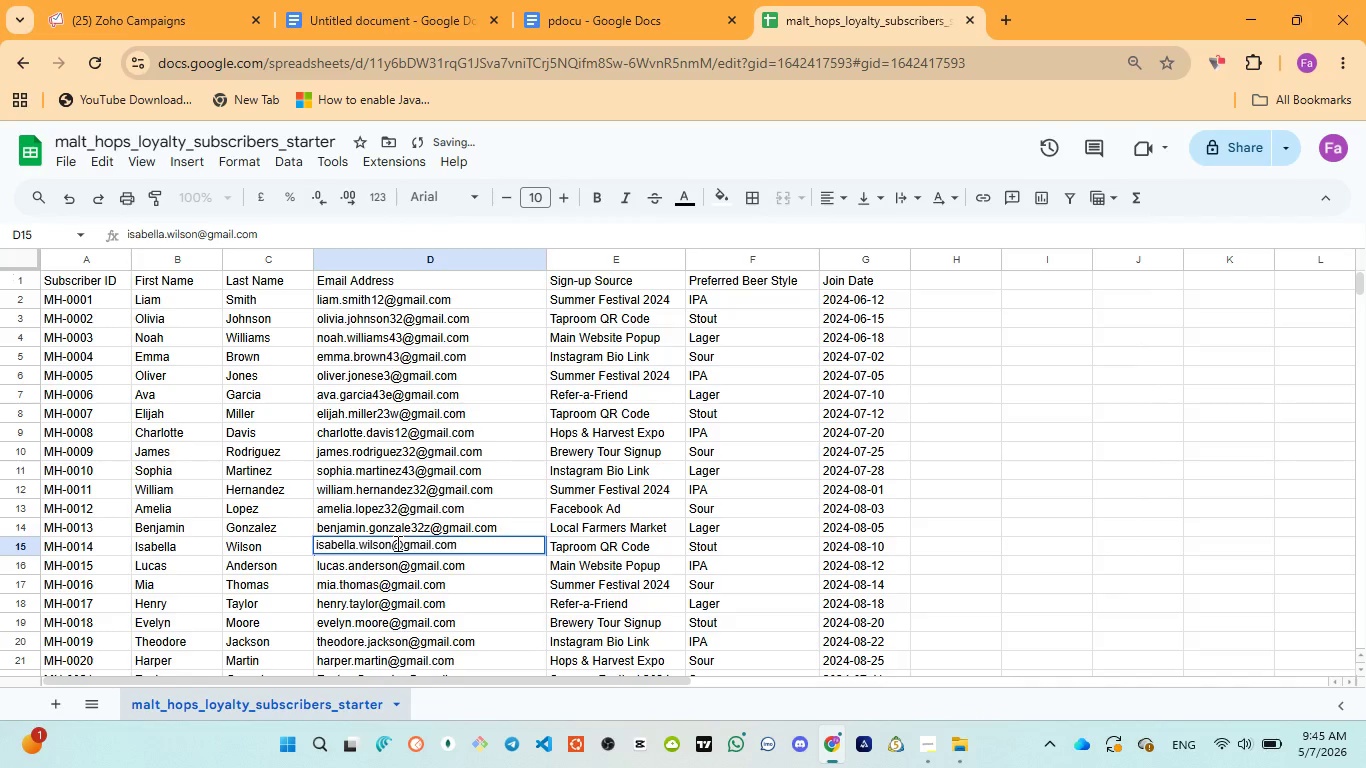 
type(21)
 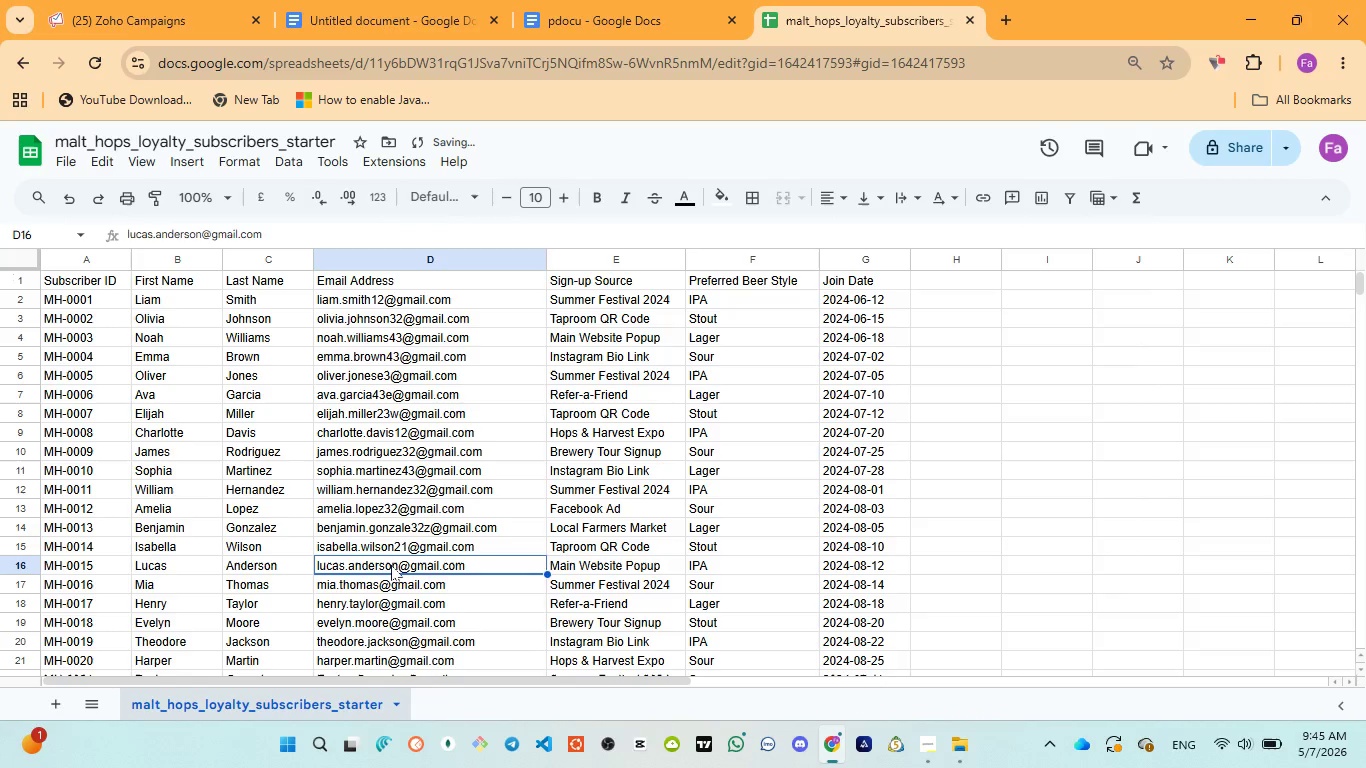 
double_click([391, 565])
 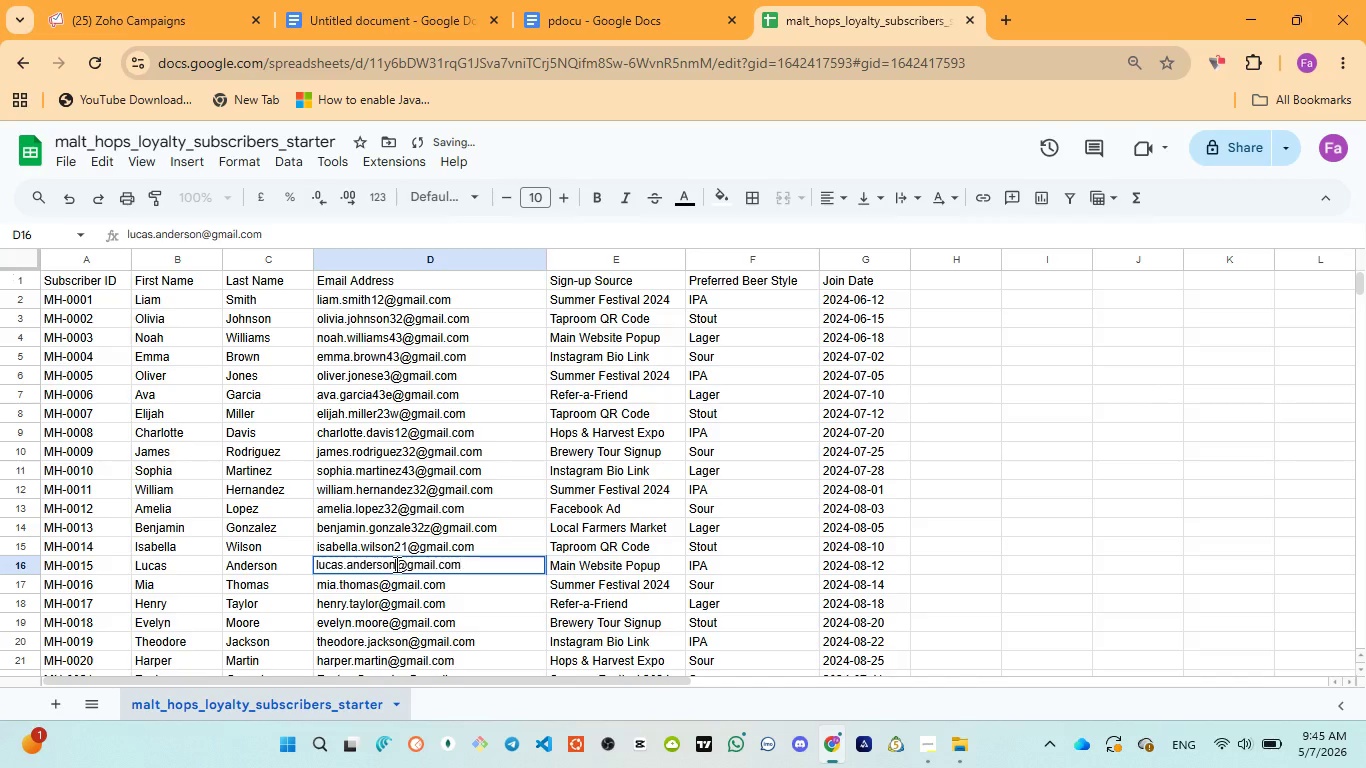 
double_click([395, 564])
 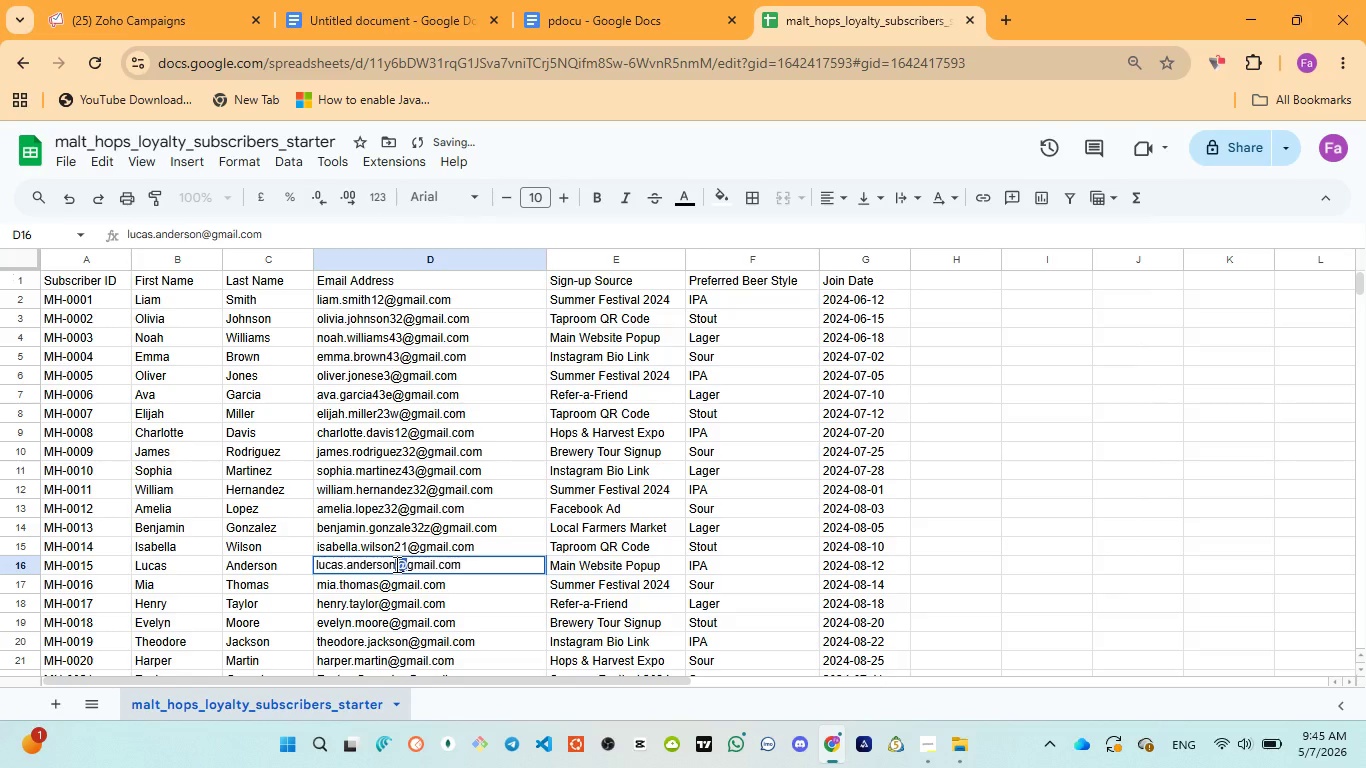 
type(43)
 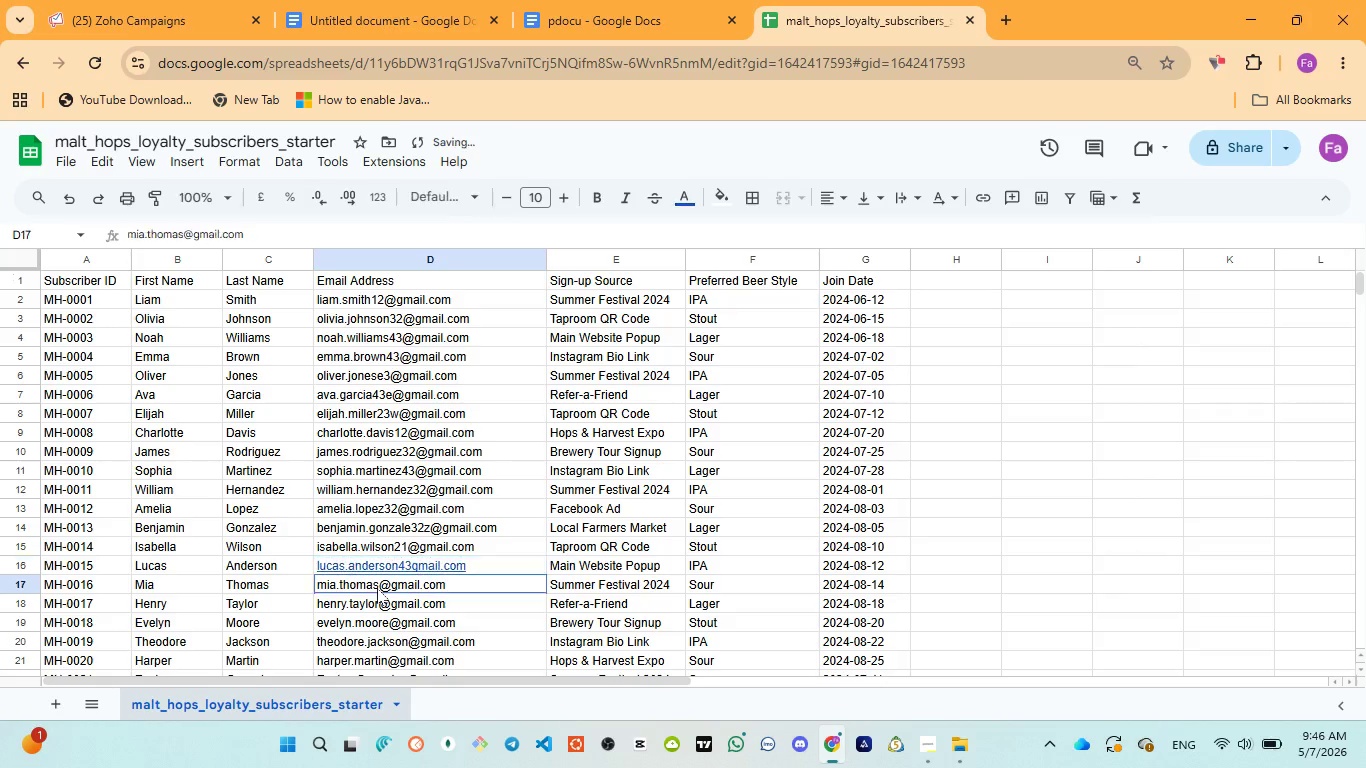 
double_click([377, 588])
 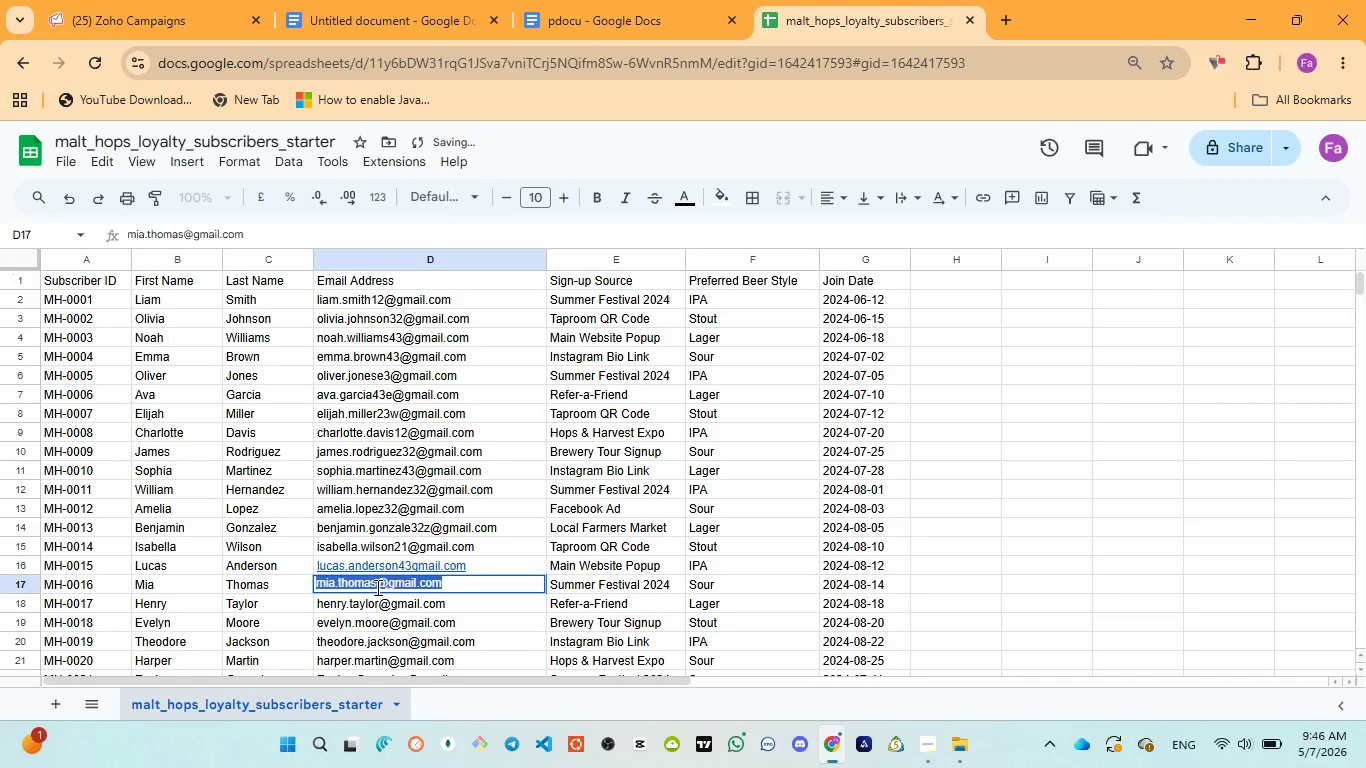 
triple_click([376, 587])
 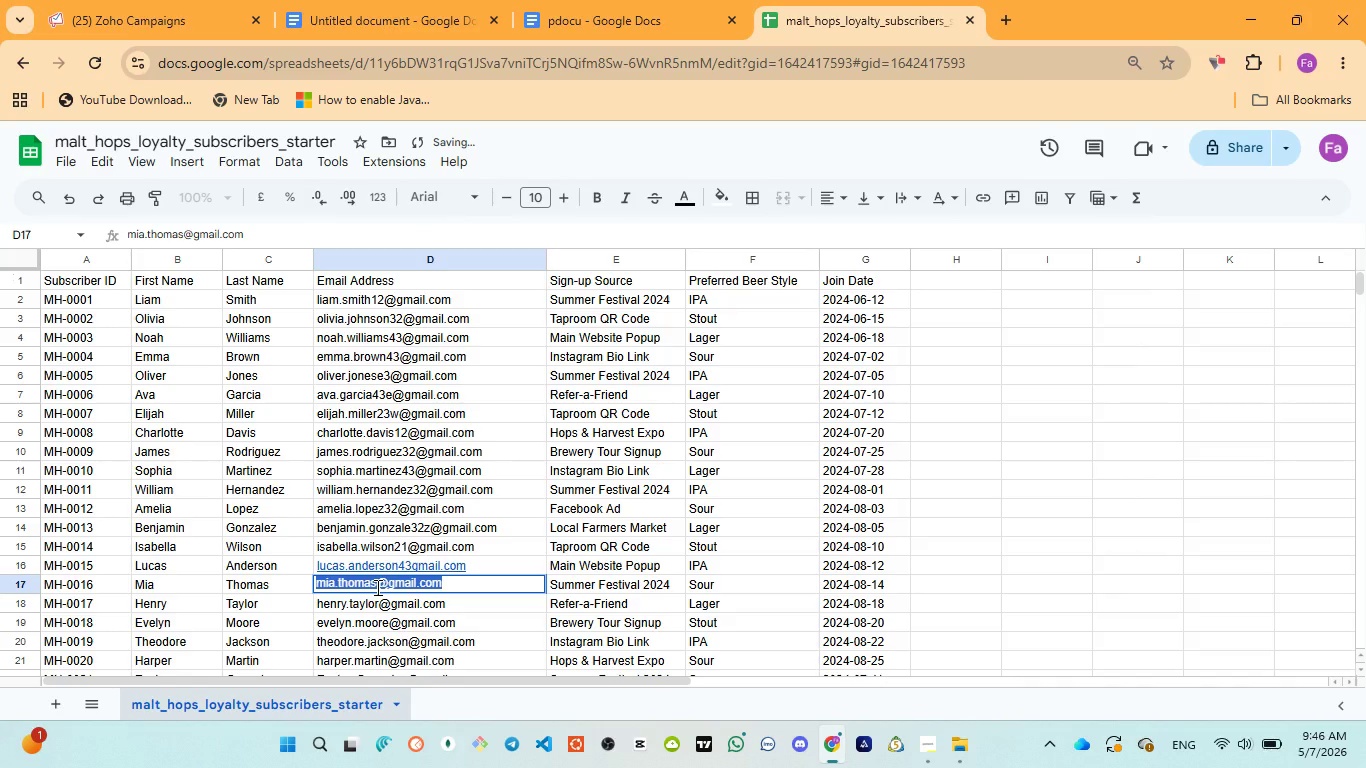 
left_click([376, 587])
 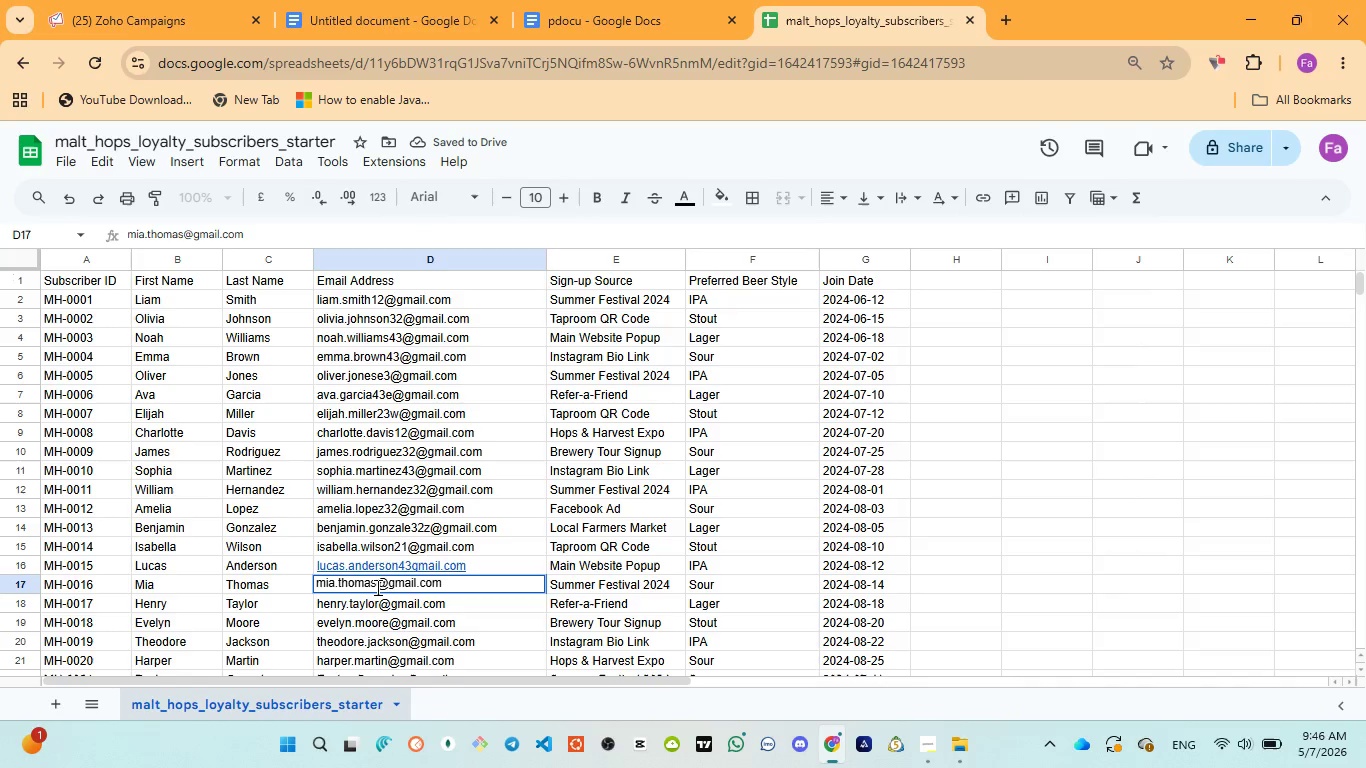 
type(42)
 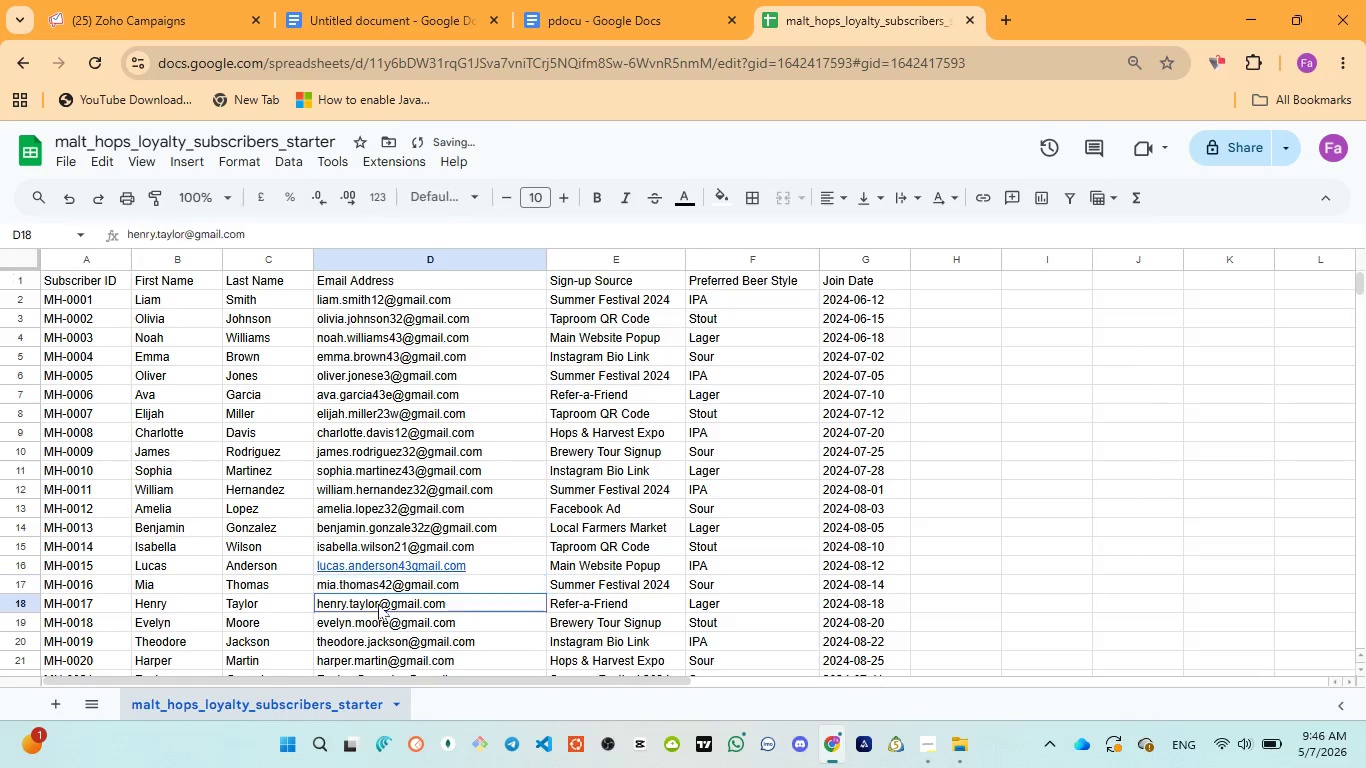 
double_click([378, 604])
 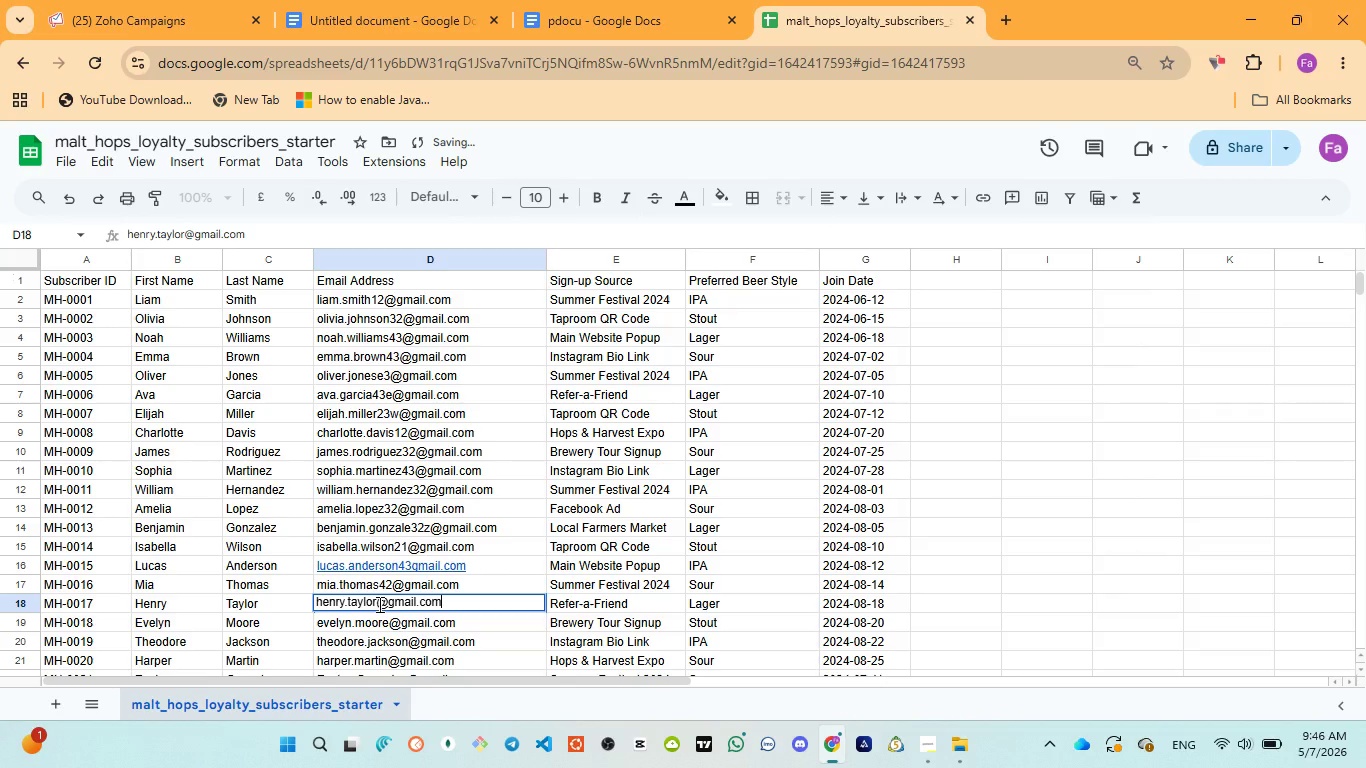 
left_click([378, 604])
 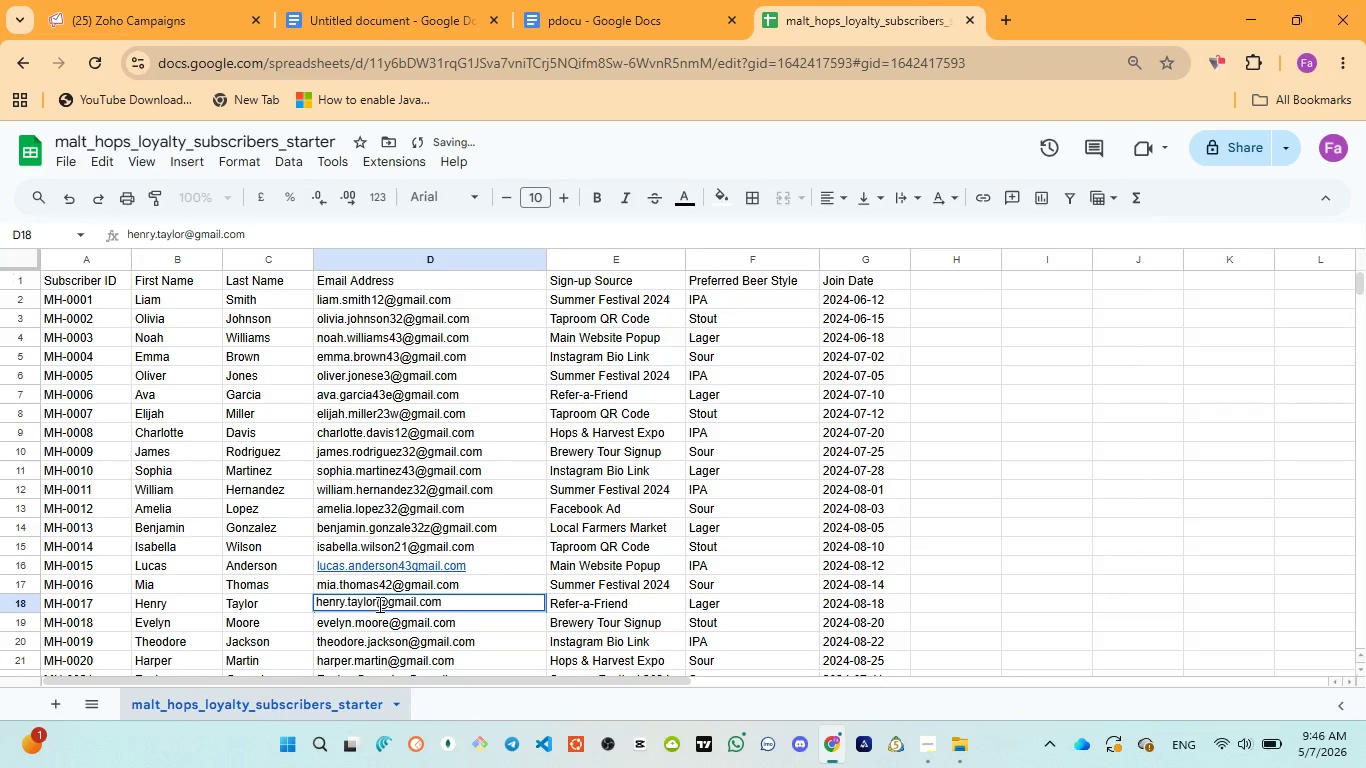 
type(54)
 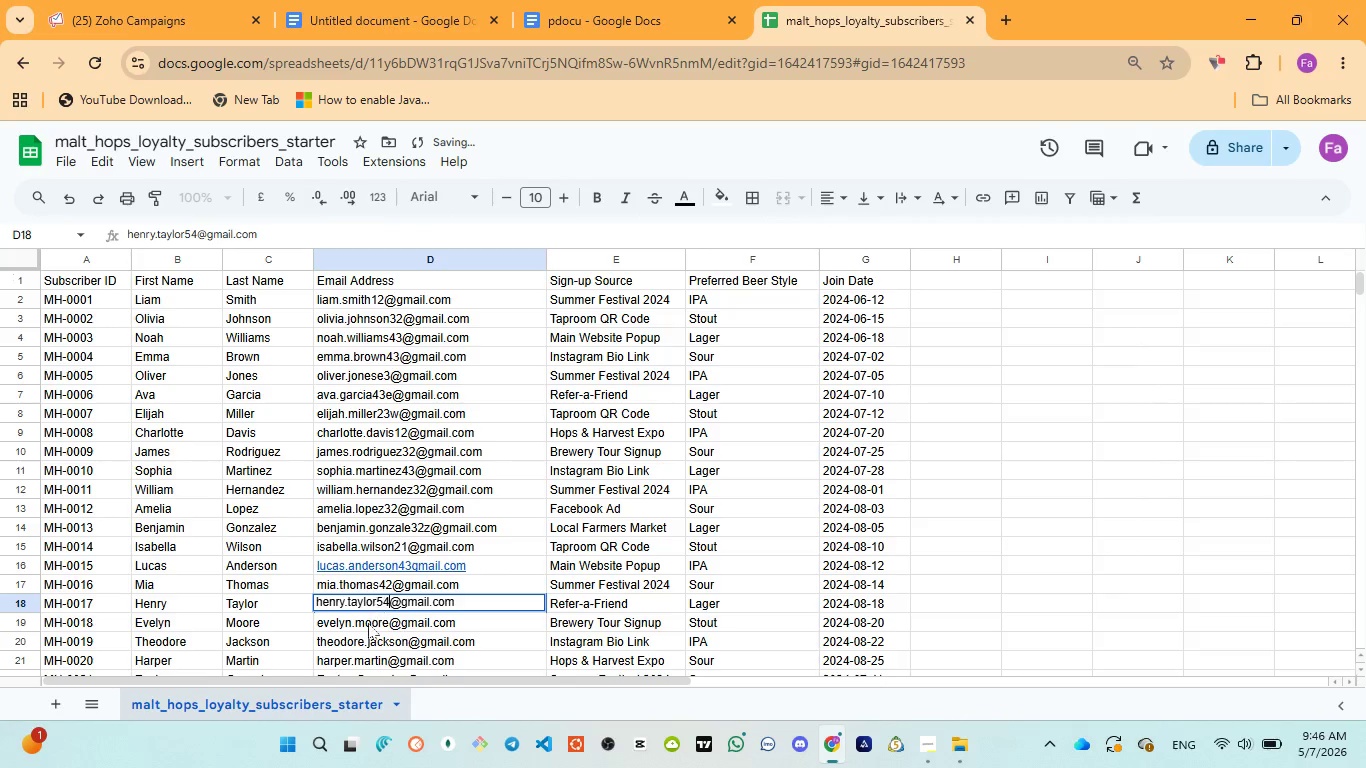 
key(3)
 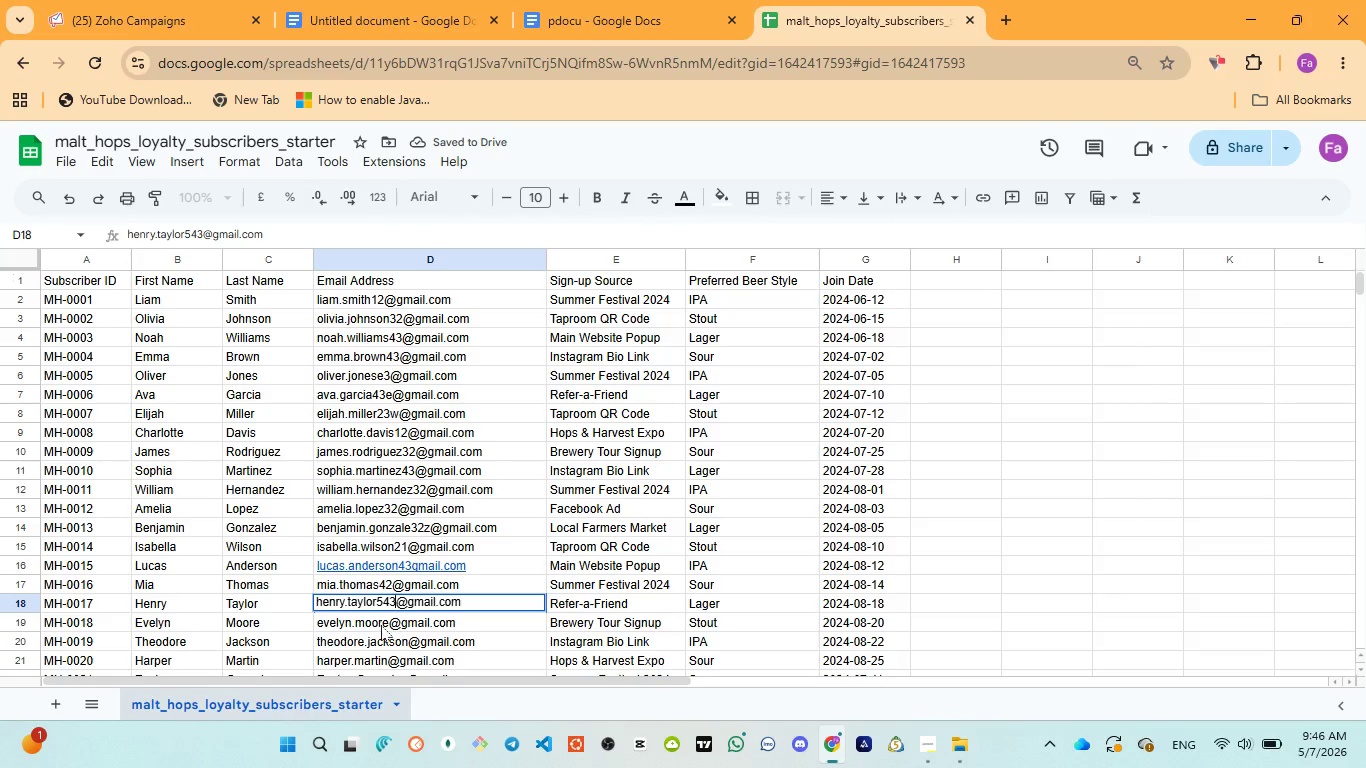 
double_click([381, 625])
 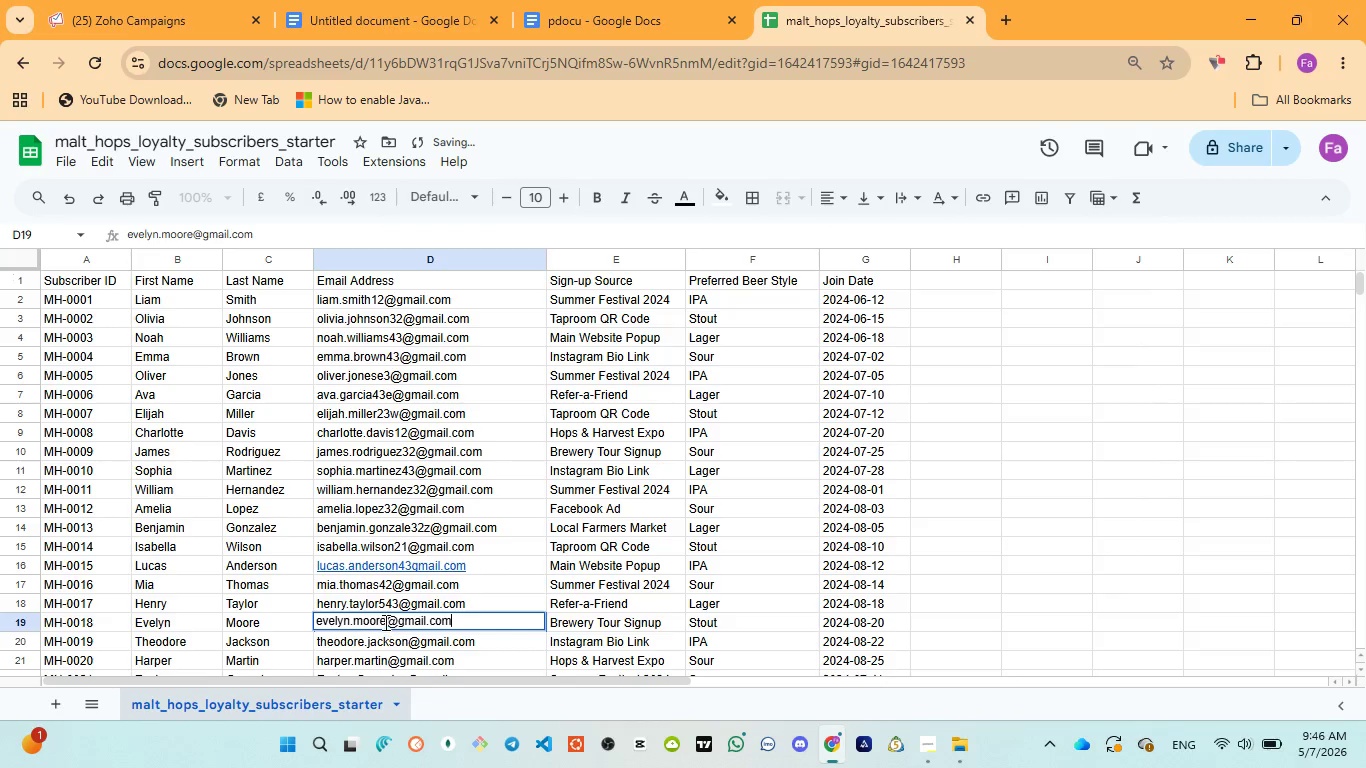 
left_click([384, 622])
 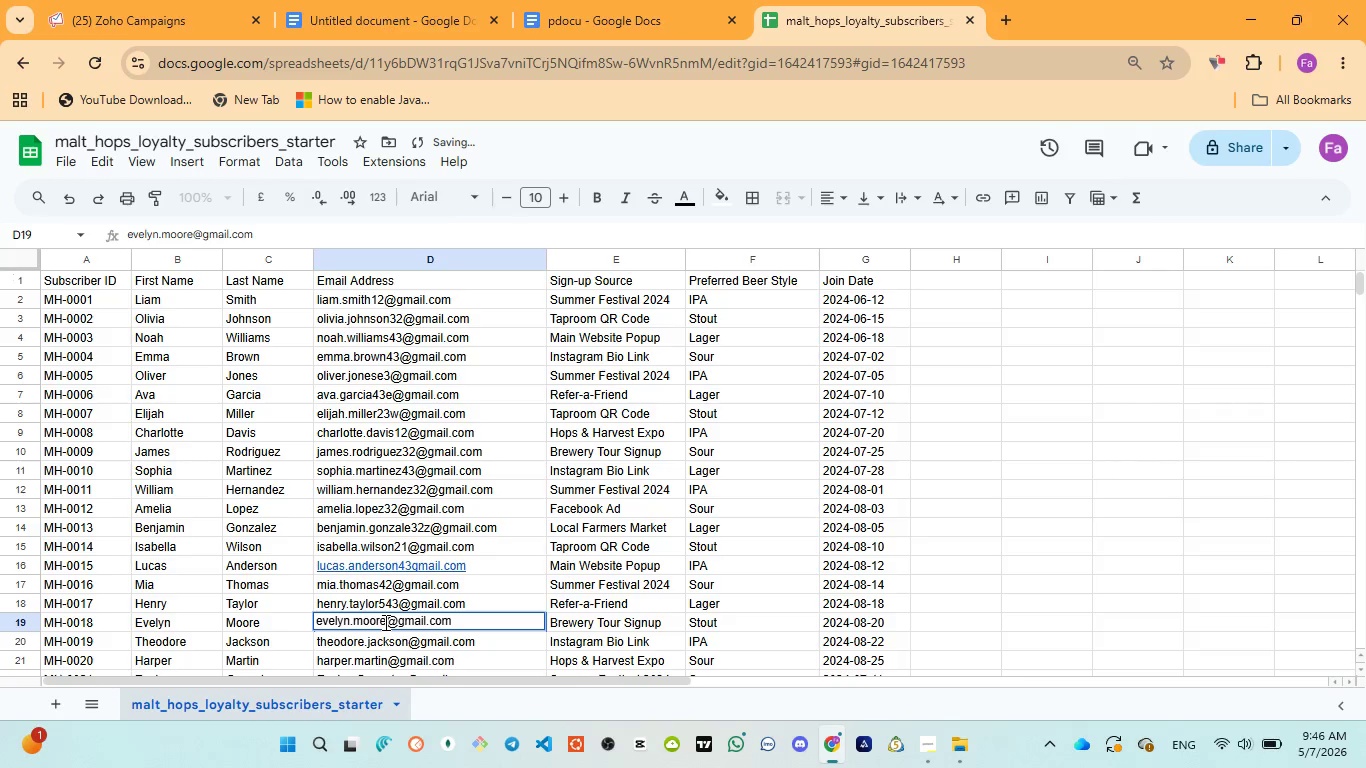 
type(54)
 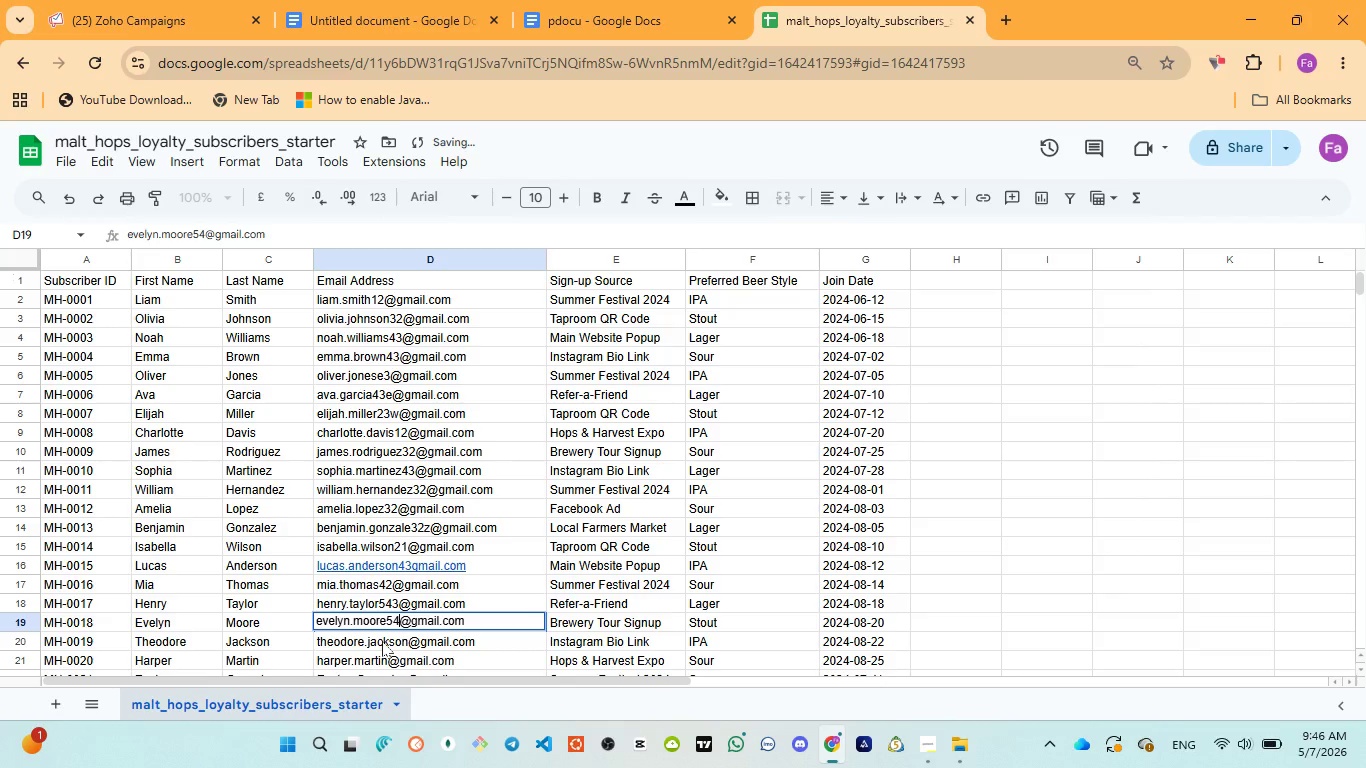 
key(3)
 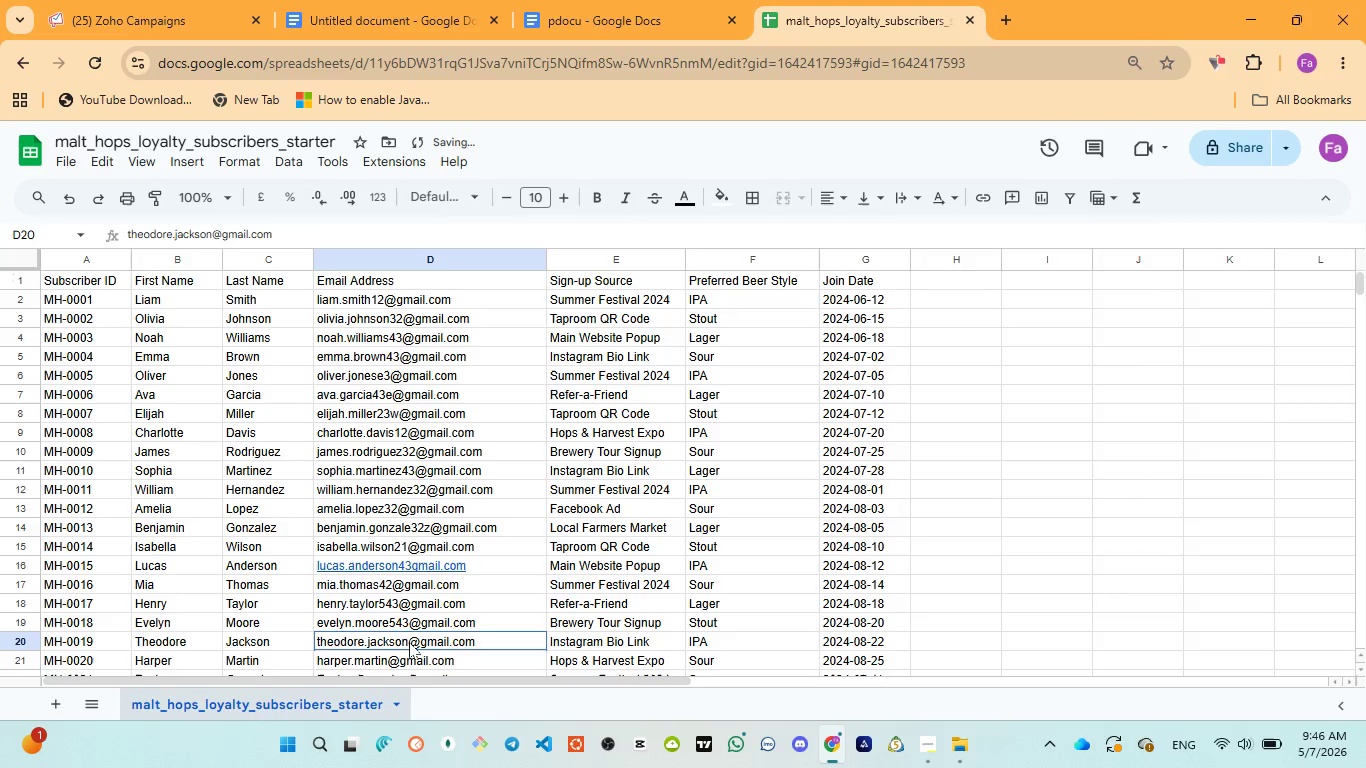 
double_click([409, 642])
 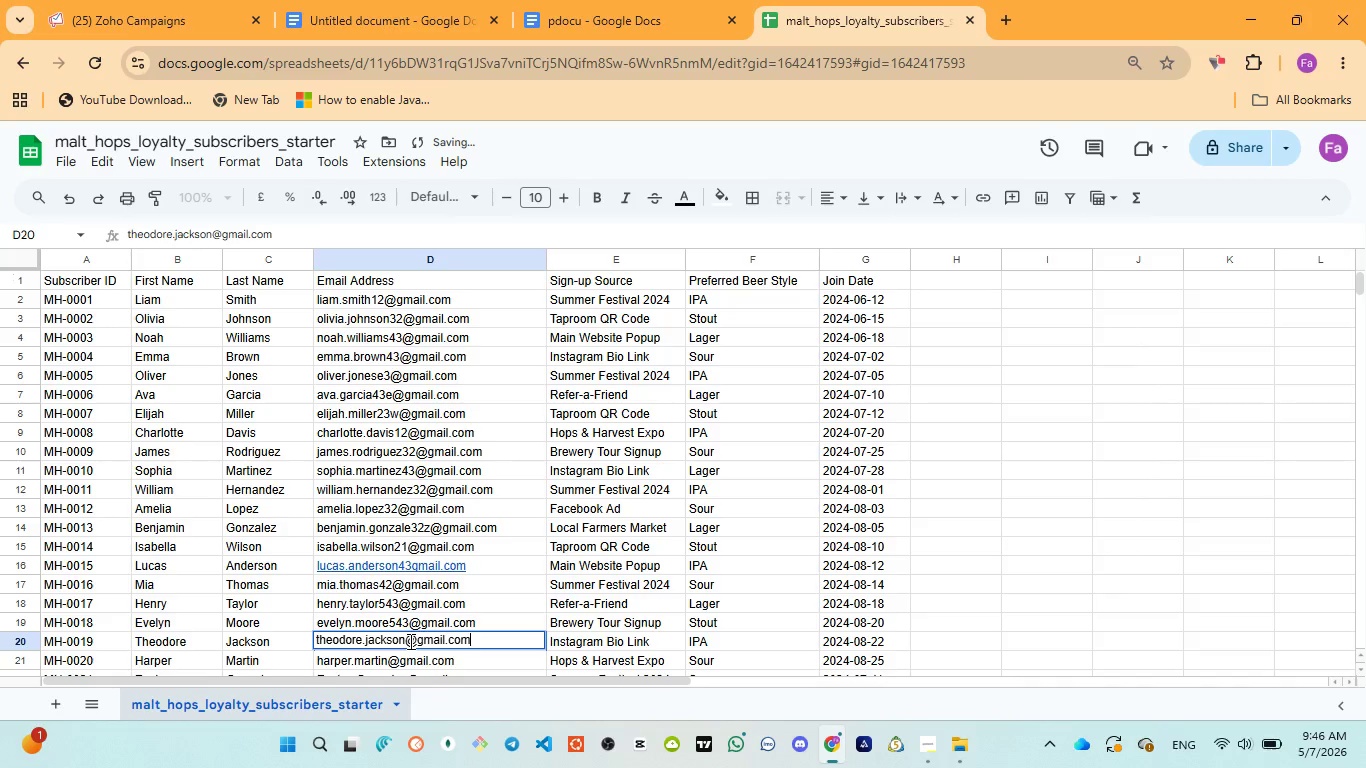 
left_click([409, 641])
 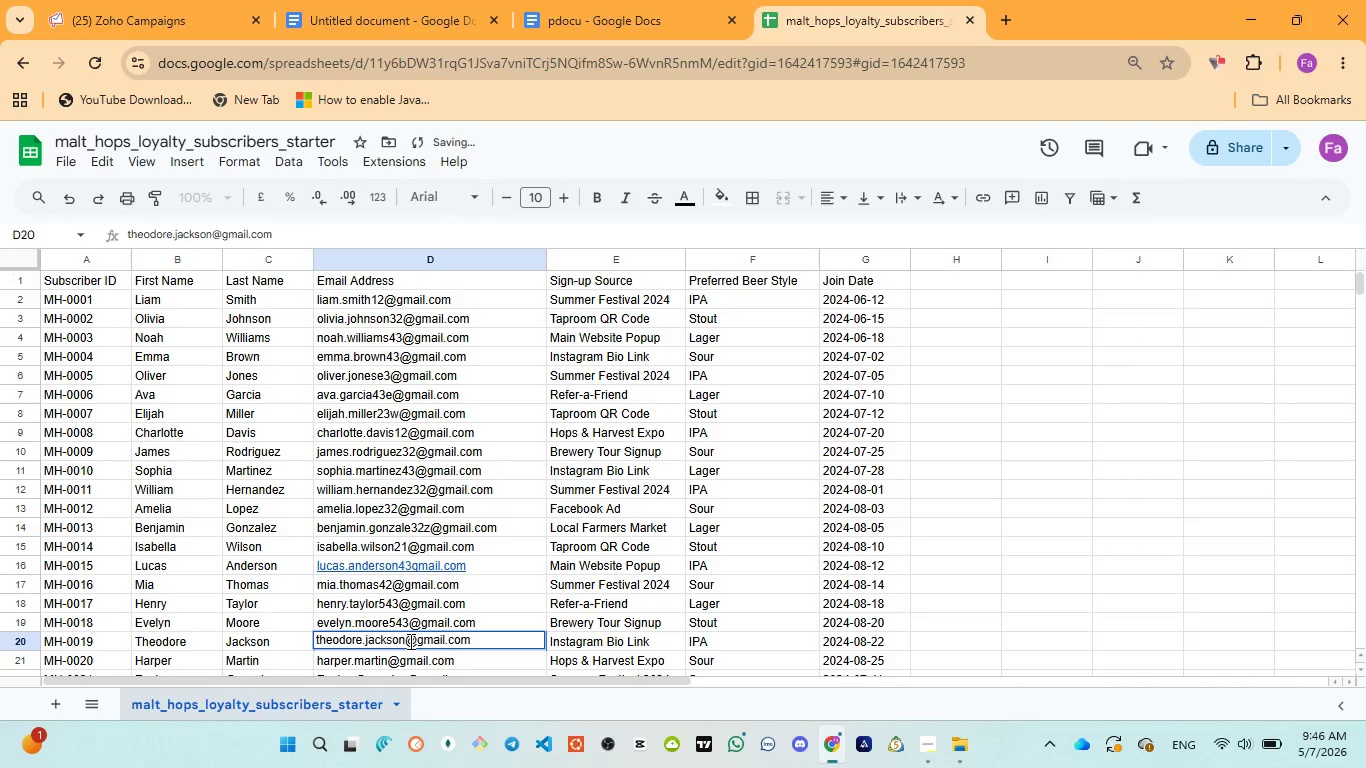 
type(543)
 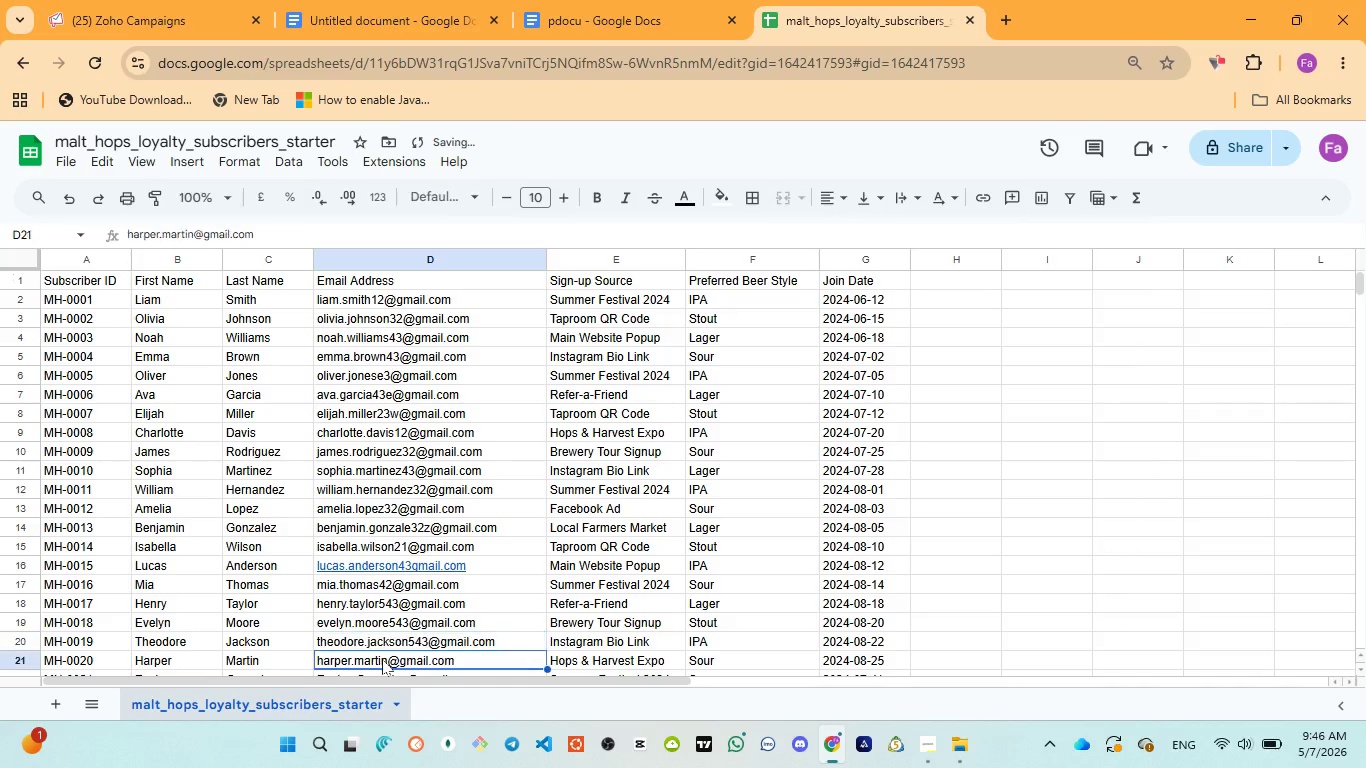 
double_click([382, 659])
 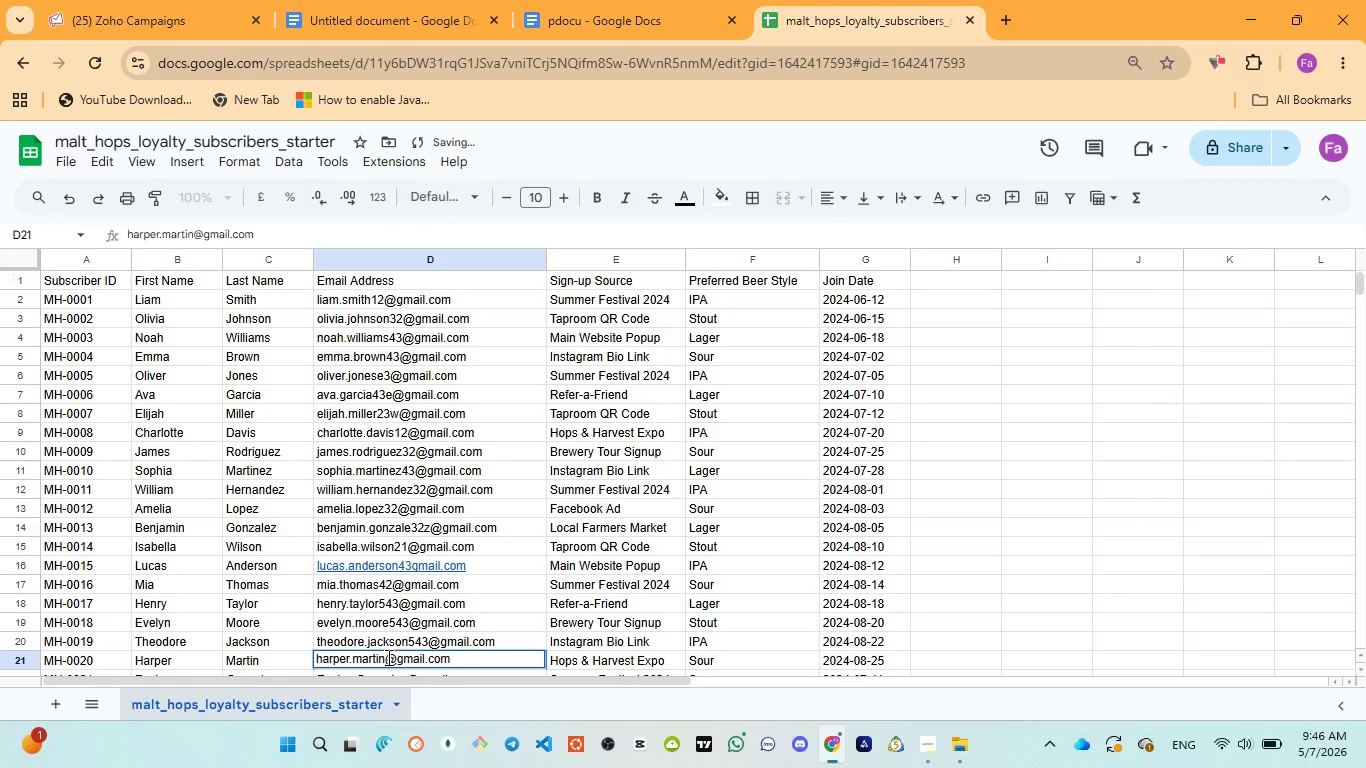 
left_click([387, 657])
 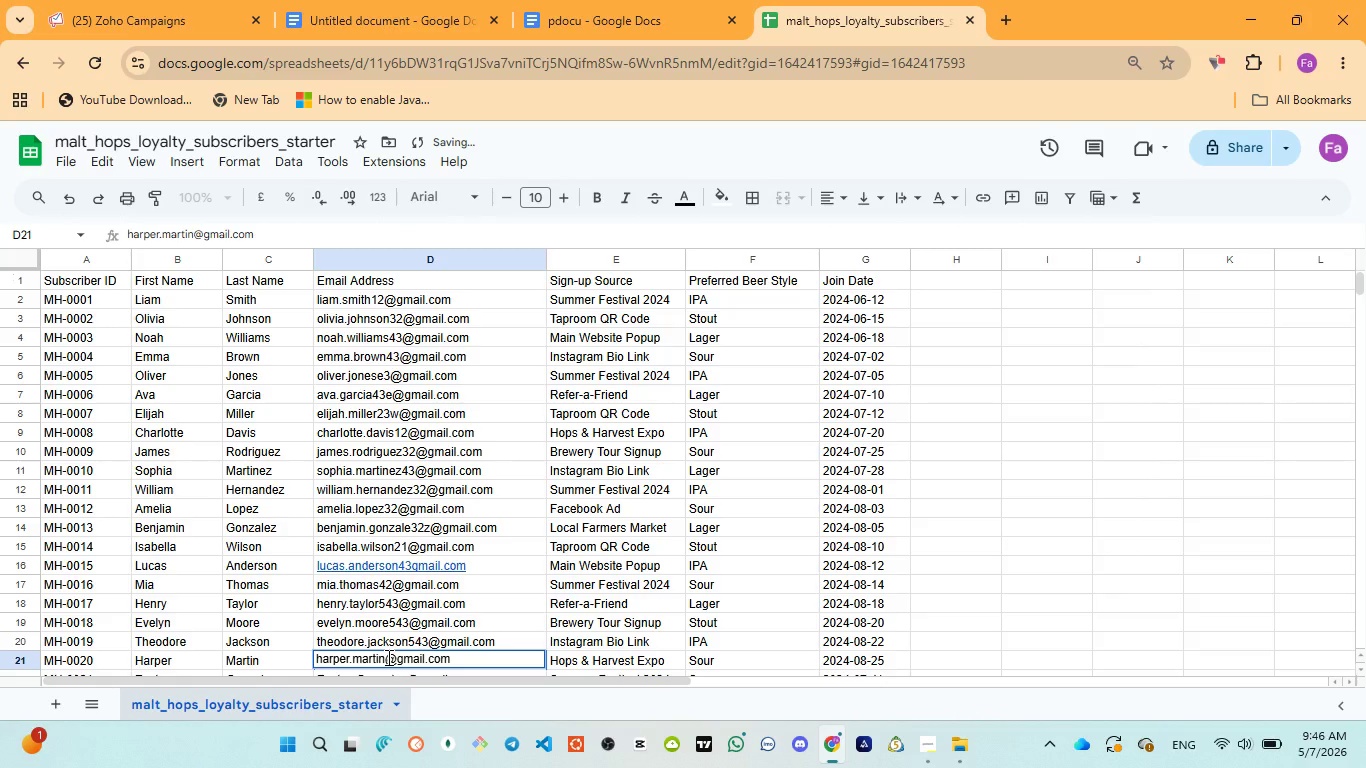 
type(432)
 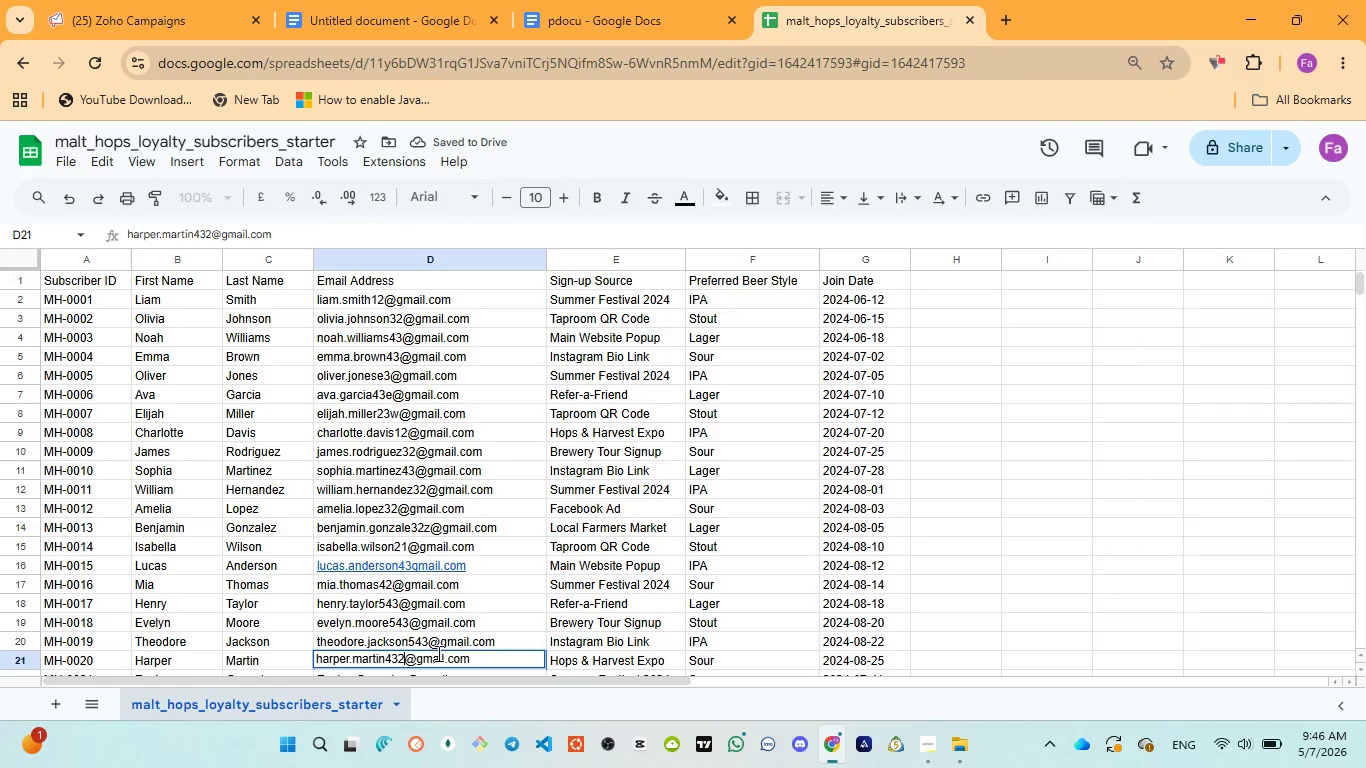 
left_click([446, 648])
 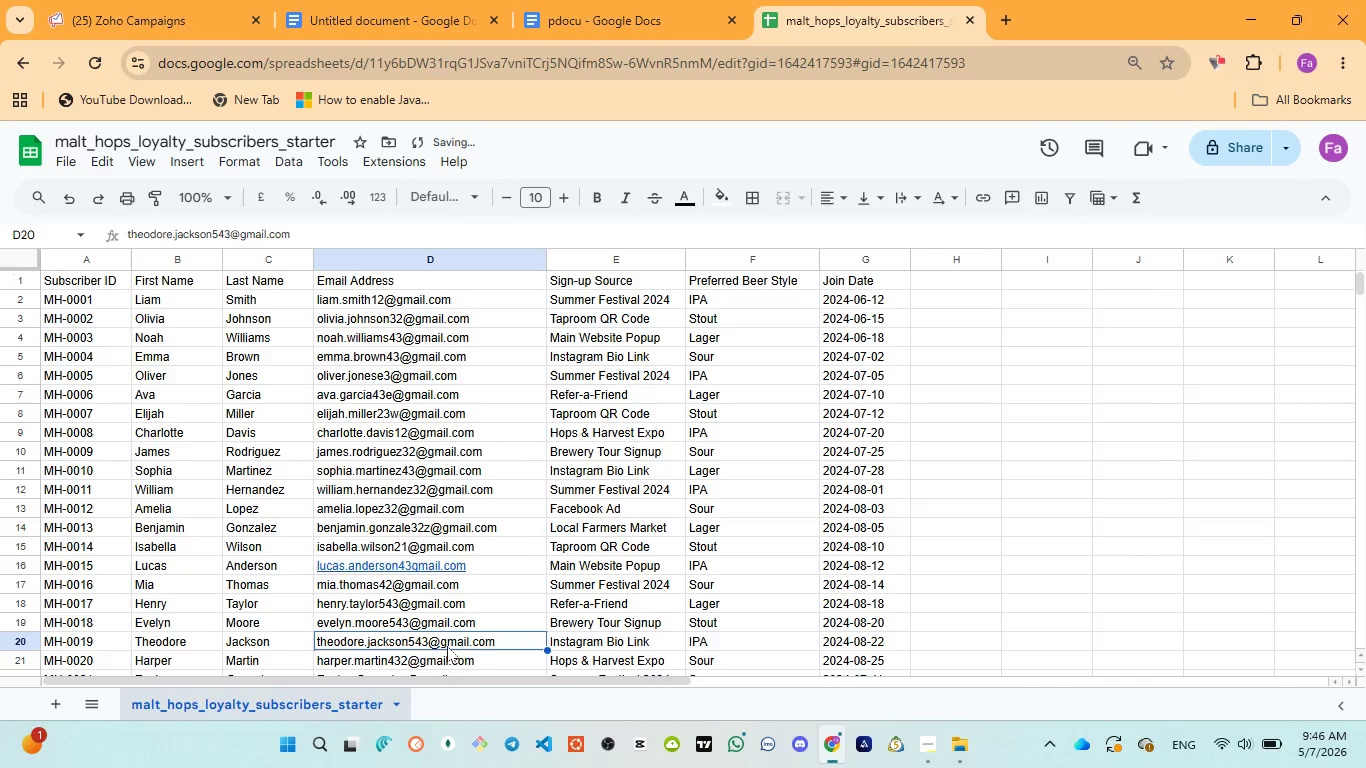 
scroll: coordinate [447, 609], scroll_direction: down, amount: 2.0
 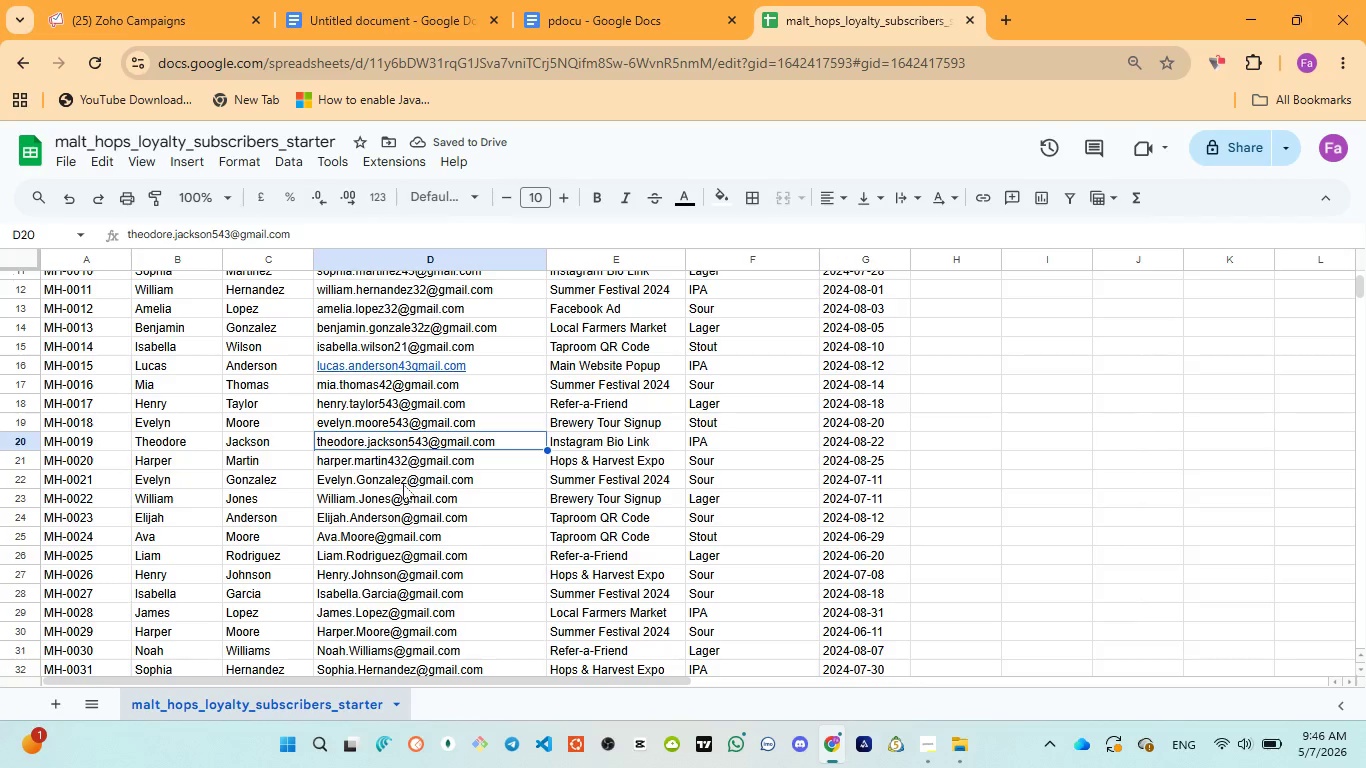 
double_click([402, 483])
 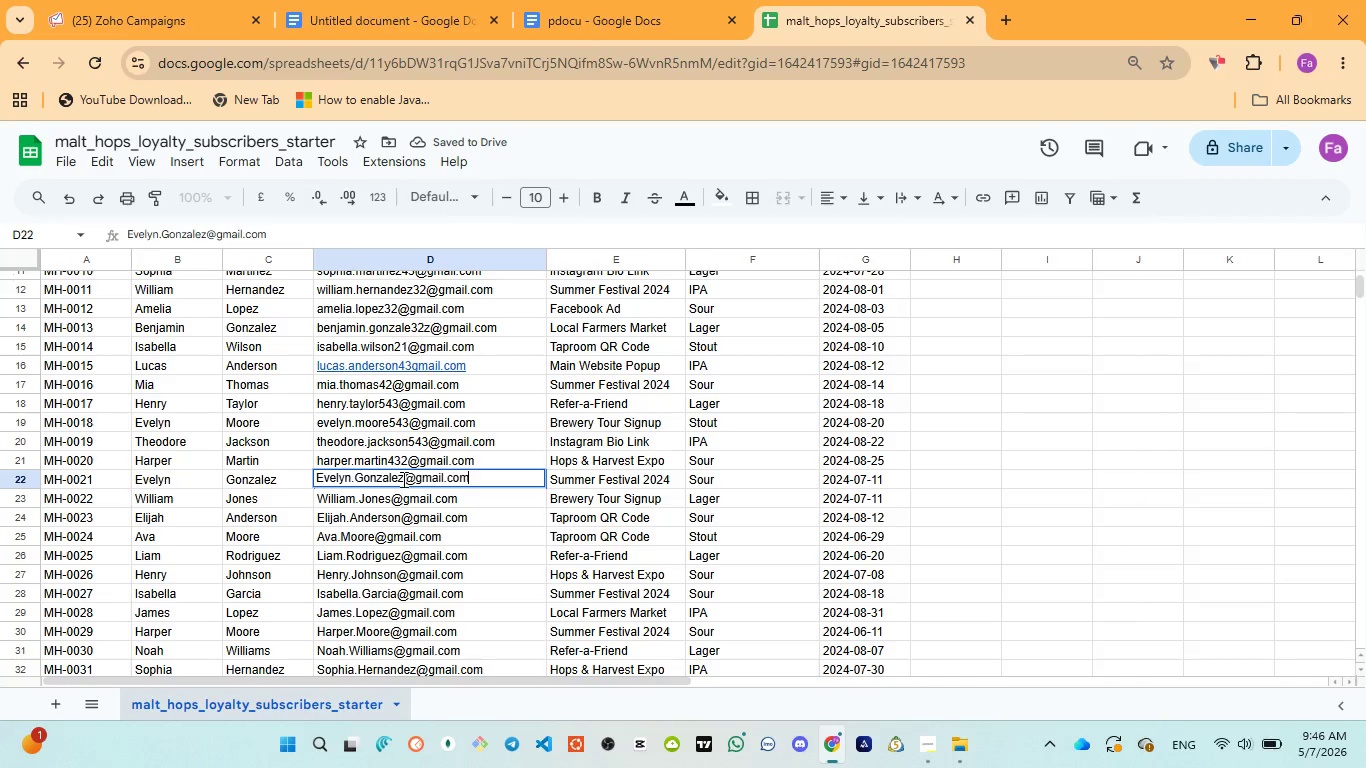 
triple_click([402, 479])
 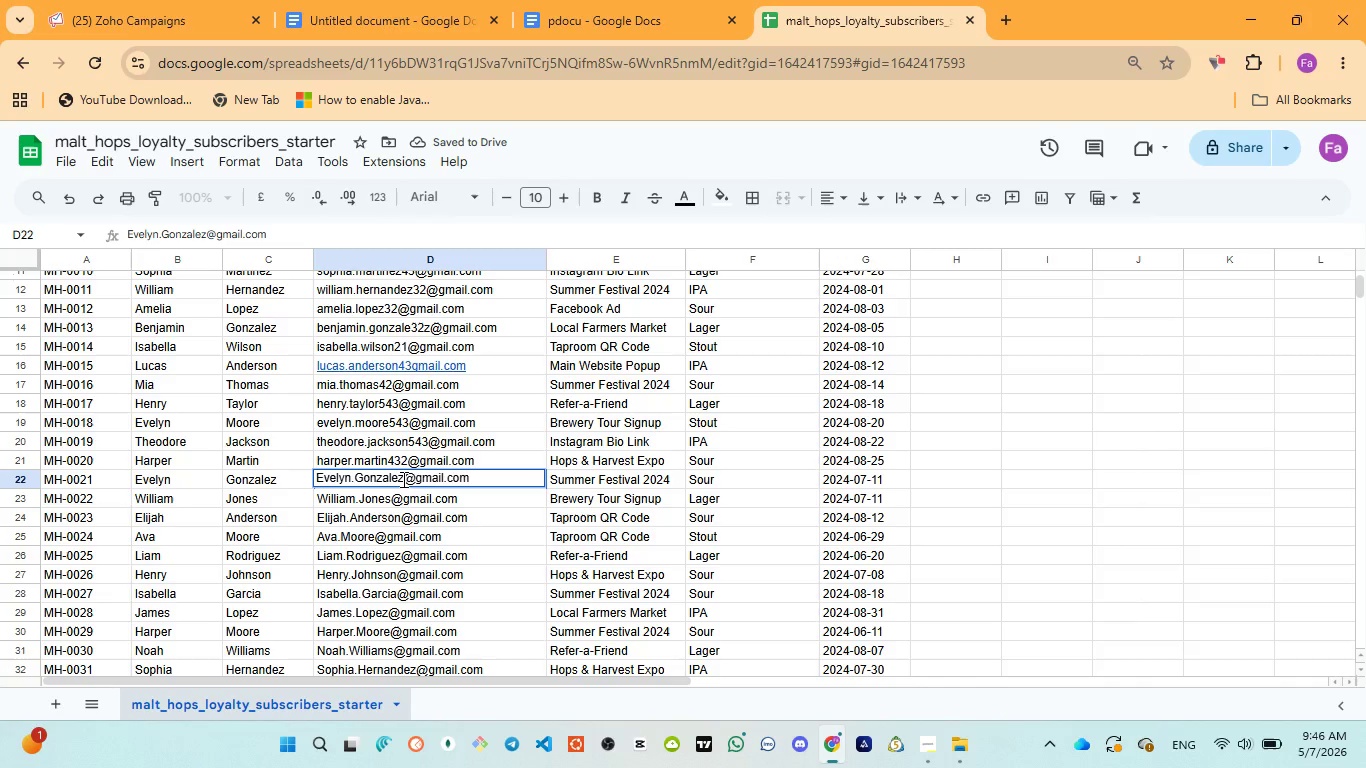 
key(3)
 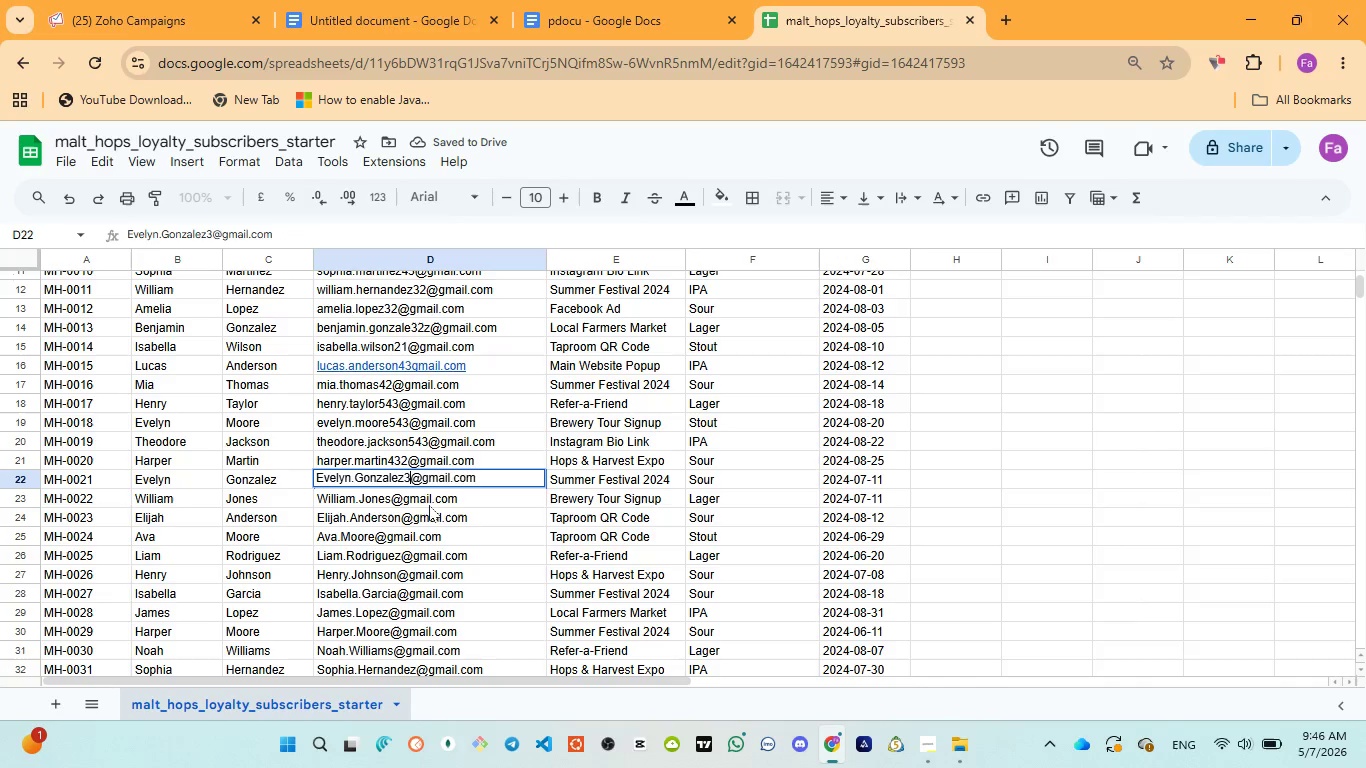 
key(2)
 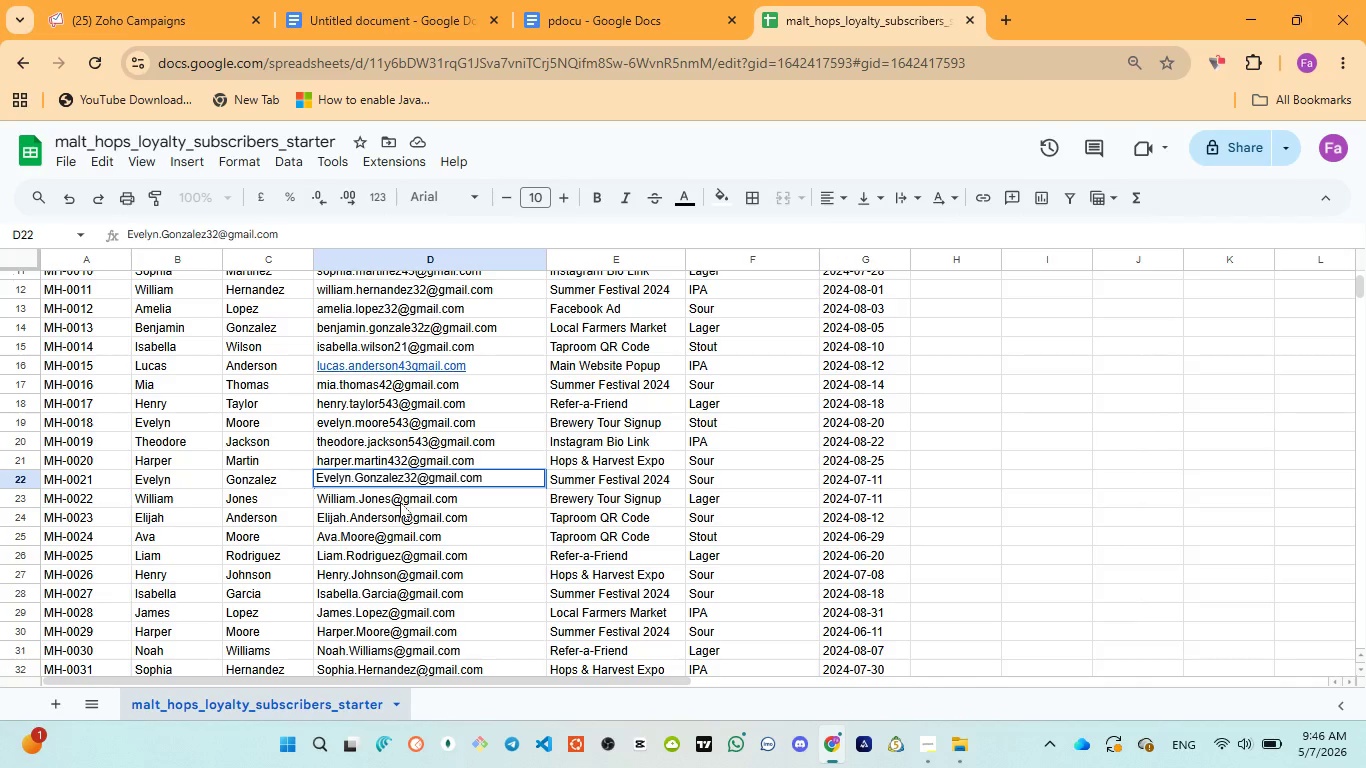 
double_click([400, 502])
 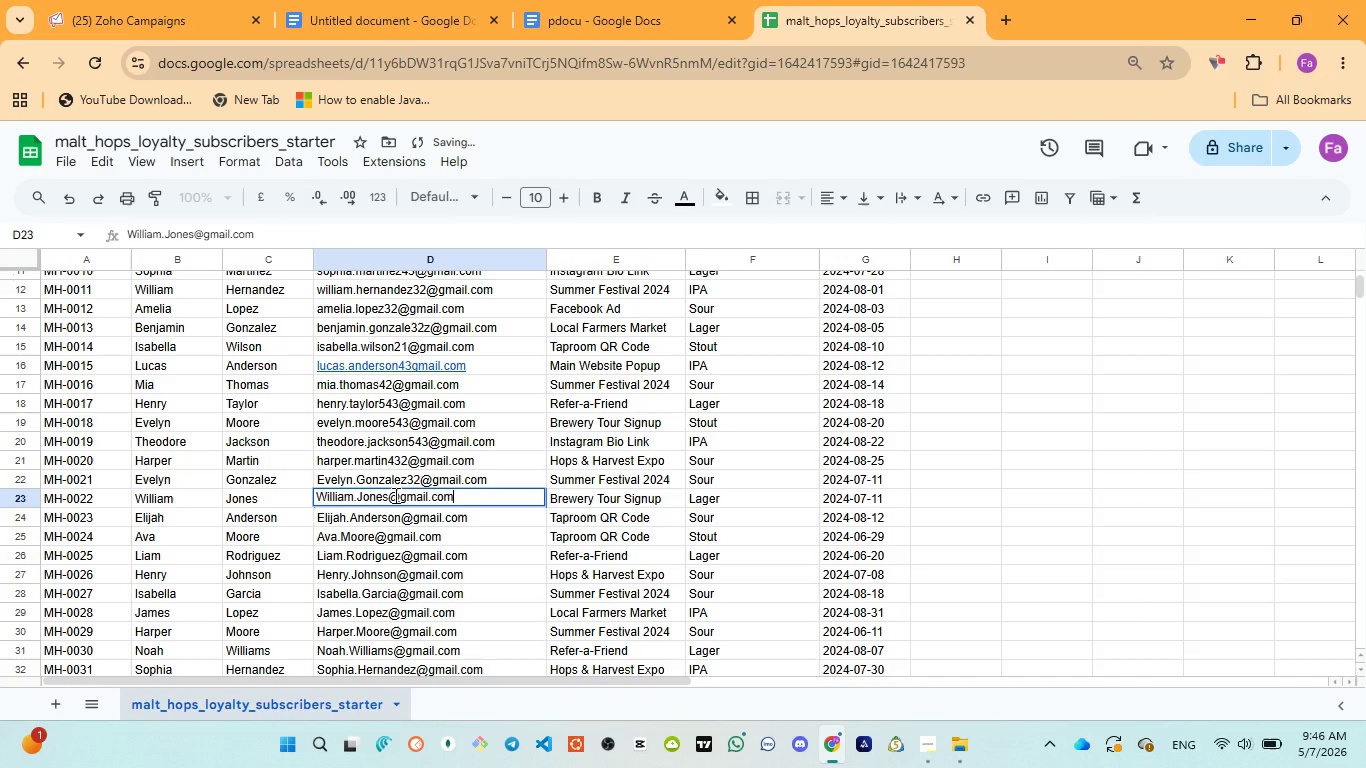 
left_click([394, 495])
 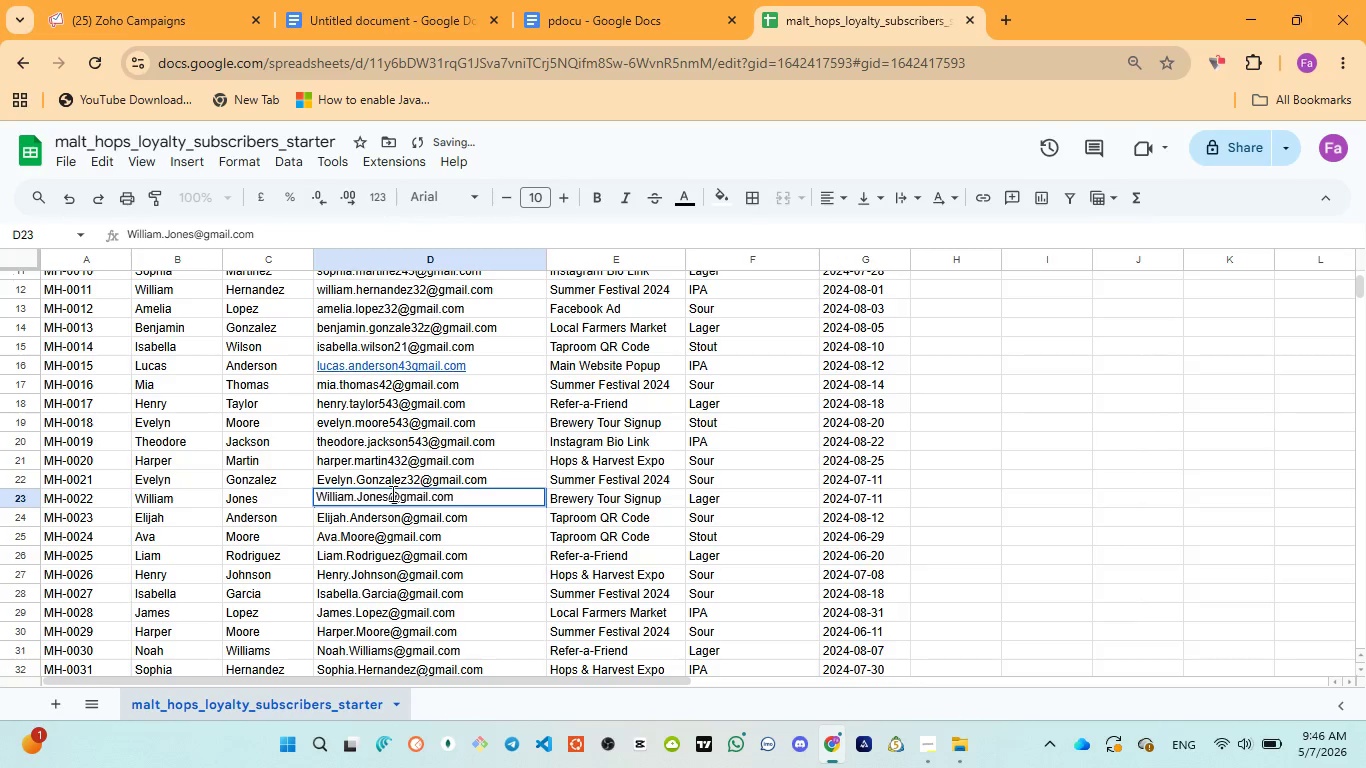 
left_click([391, 493])
 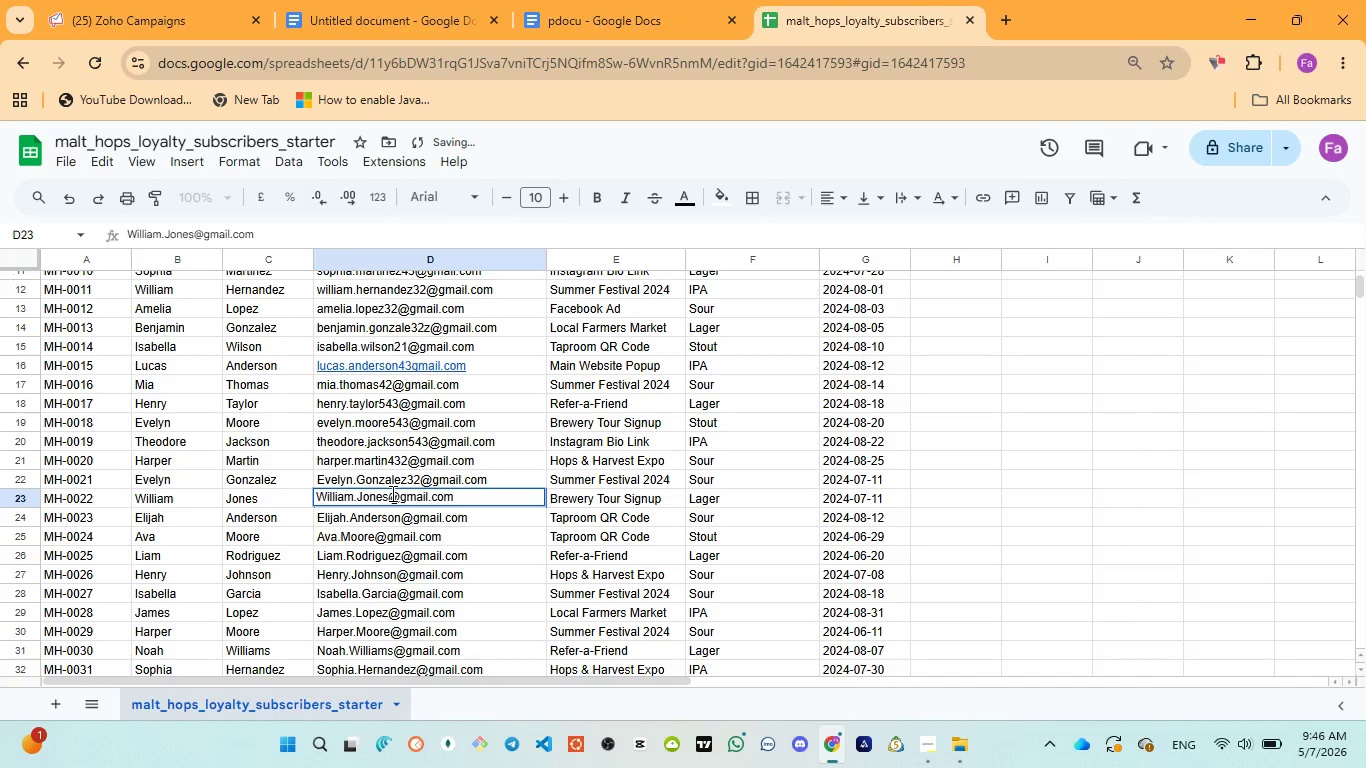 
type(45)
 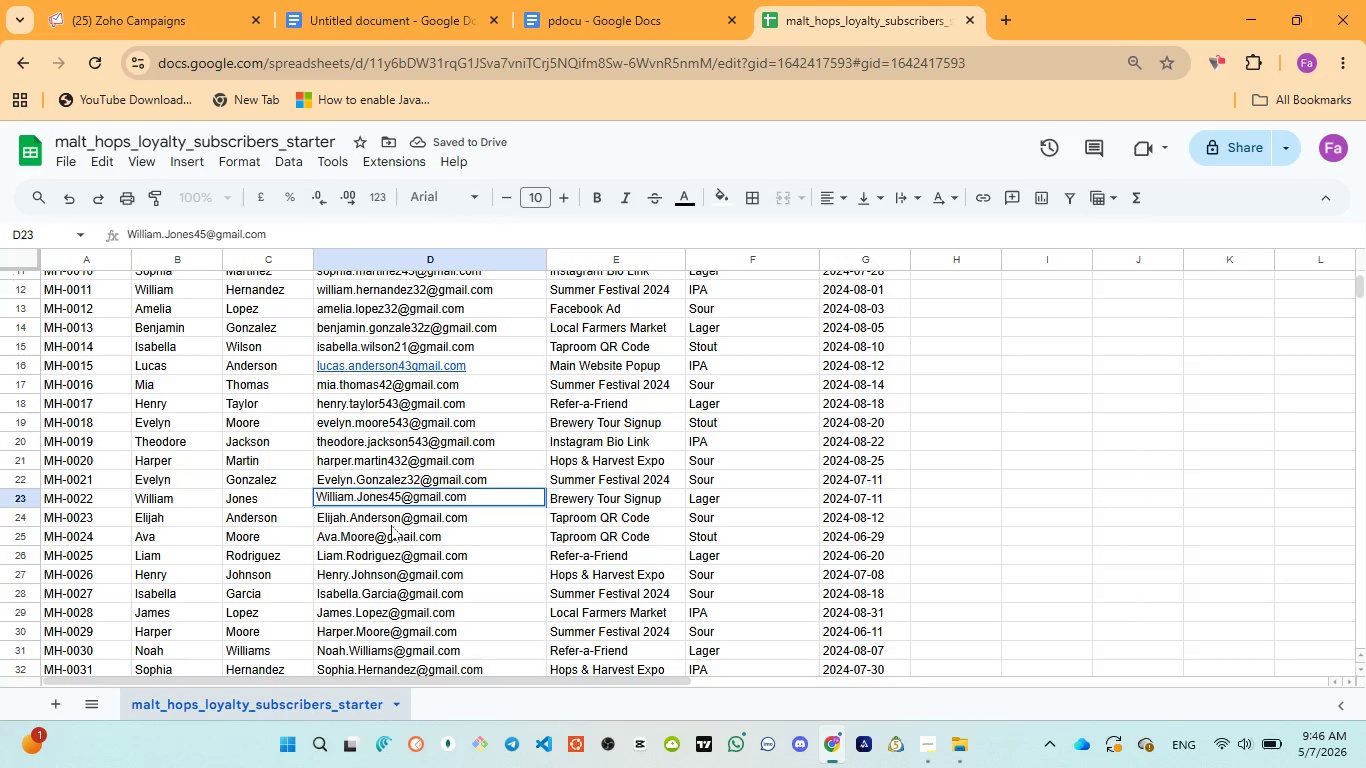 
double_click([391, 525])
 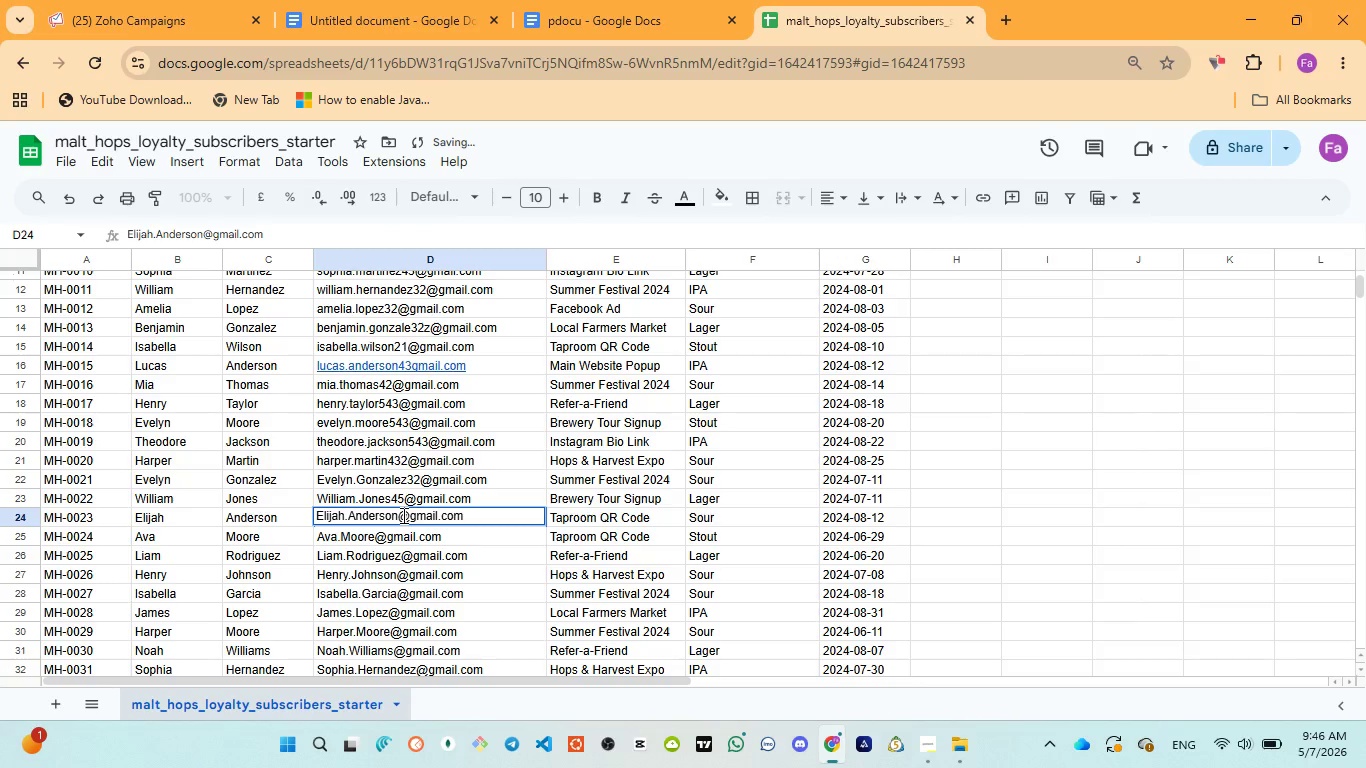 
left_click([402, 515])
 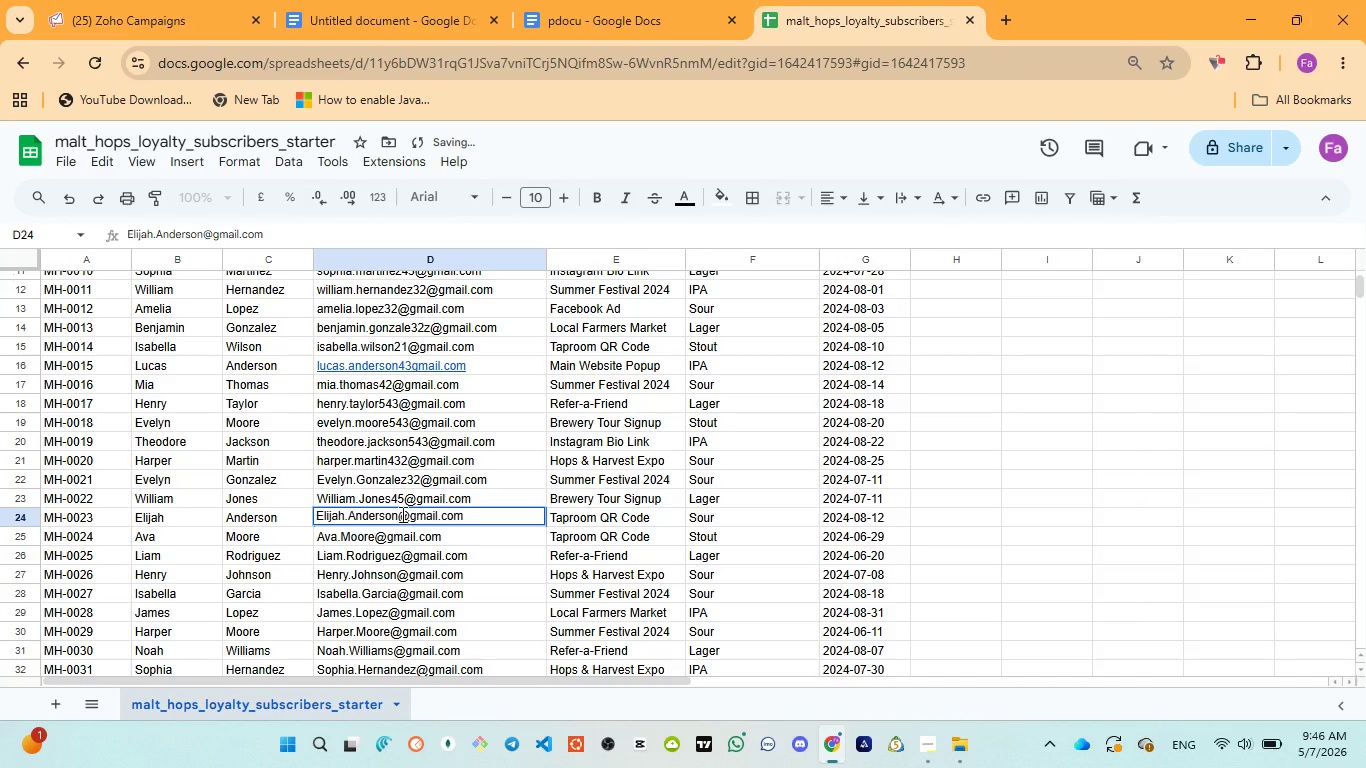 
type(87)
 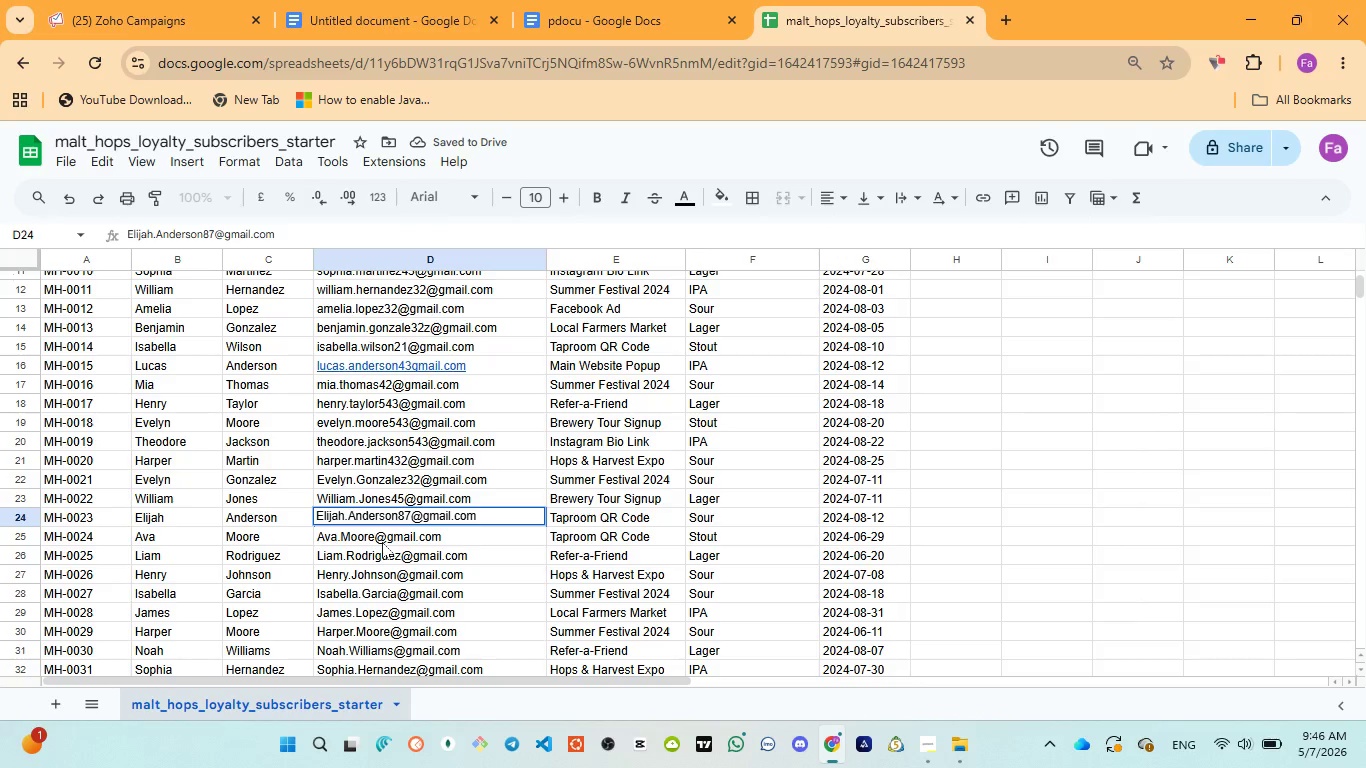 
double_click([382, 542])
 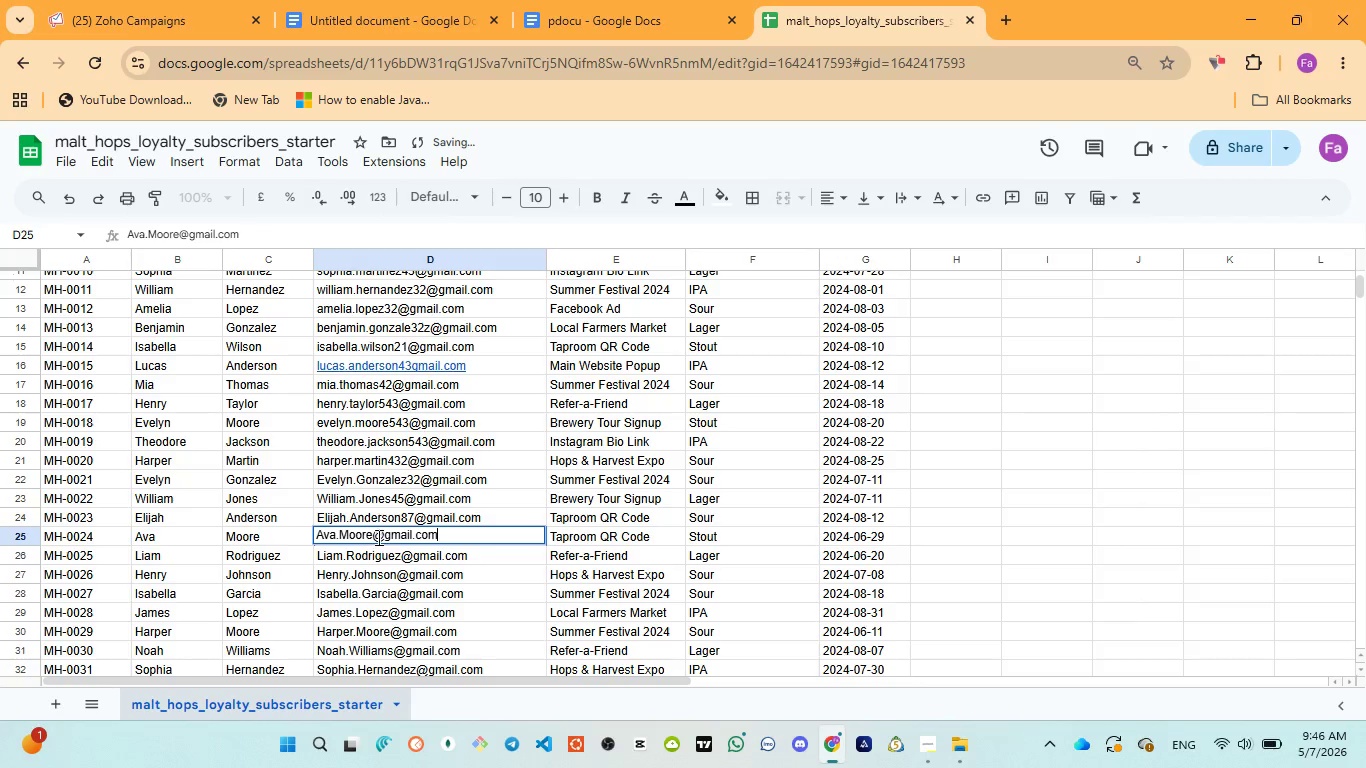 
left_click([376, 536])
 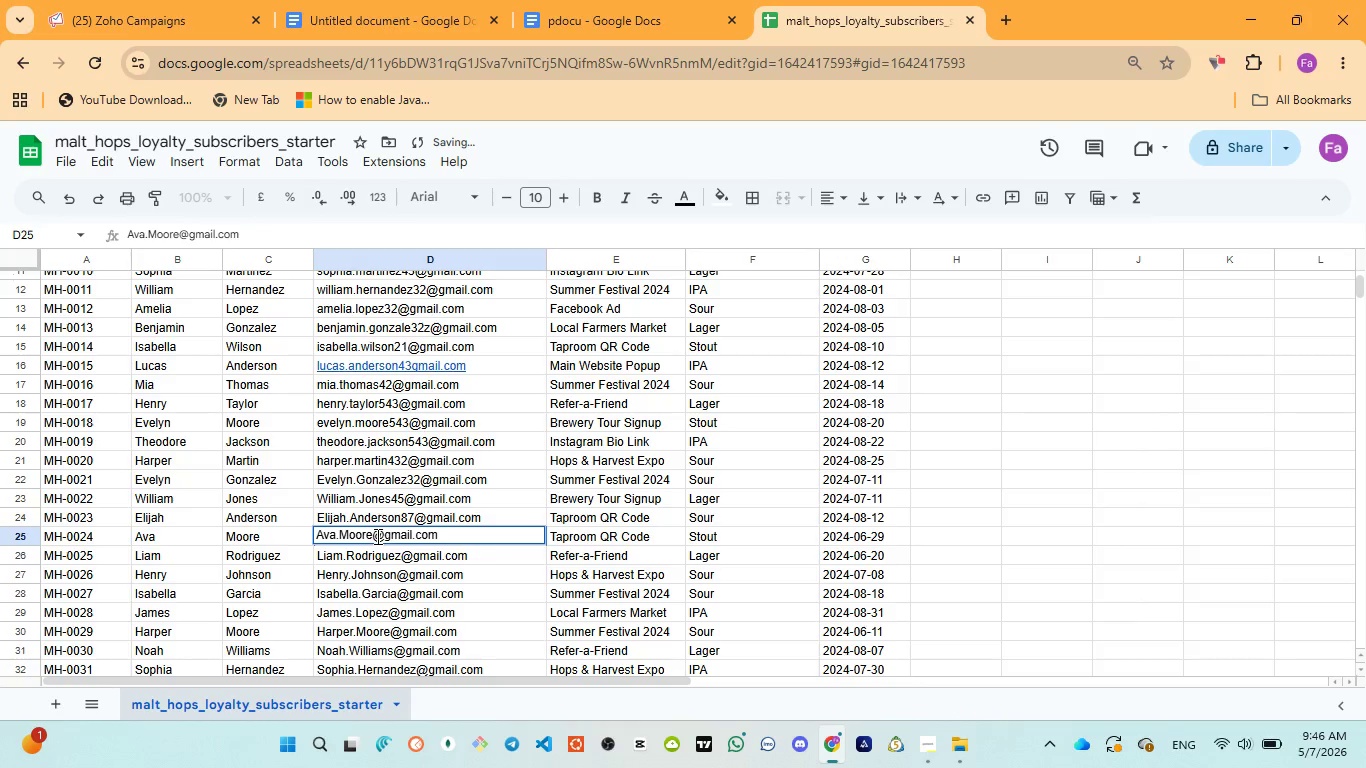 
type(98)
 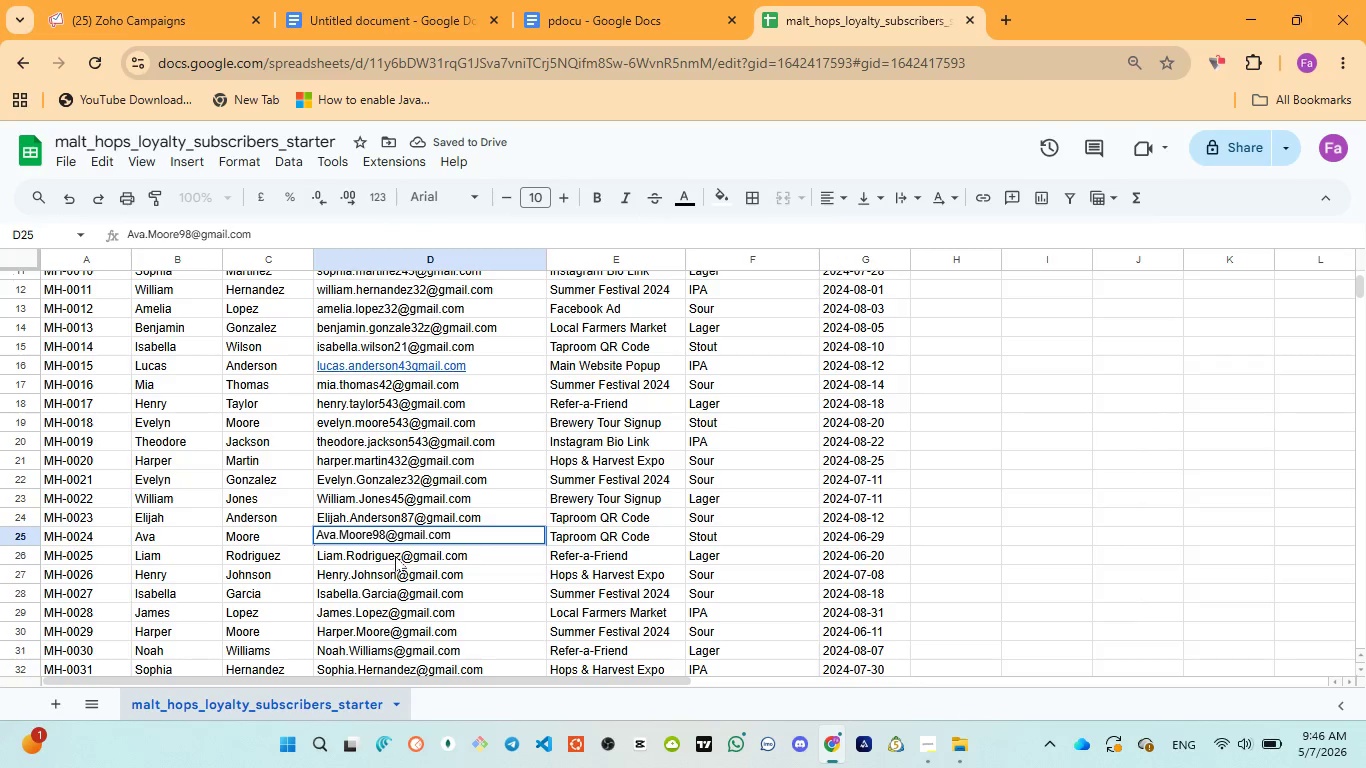 
left_click([402, 556])
 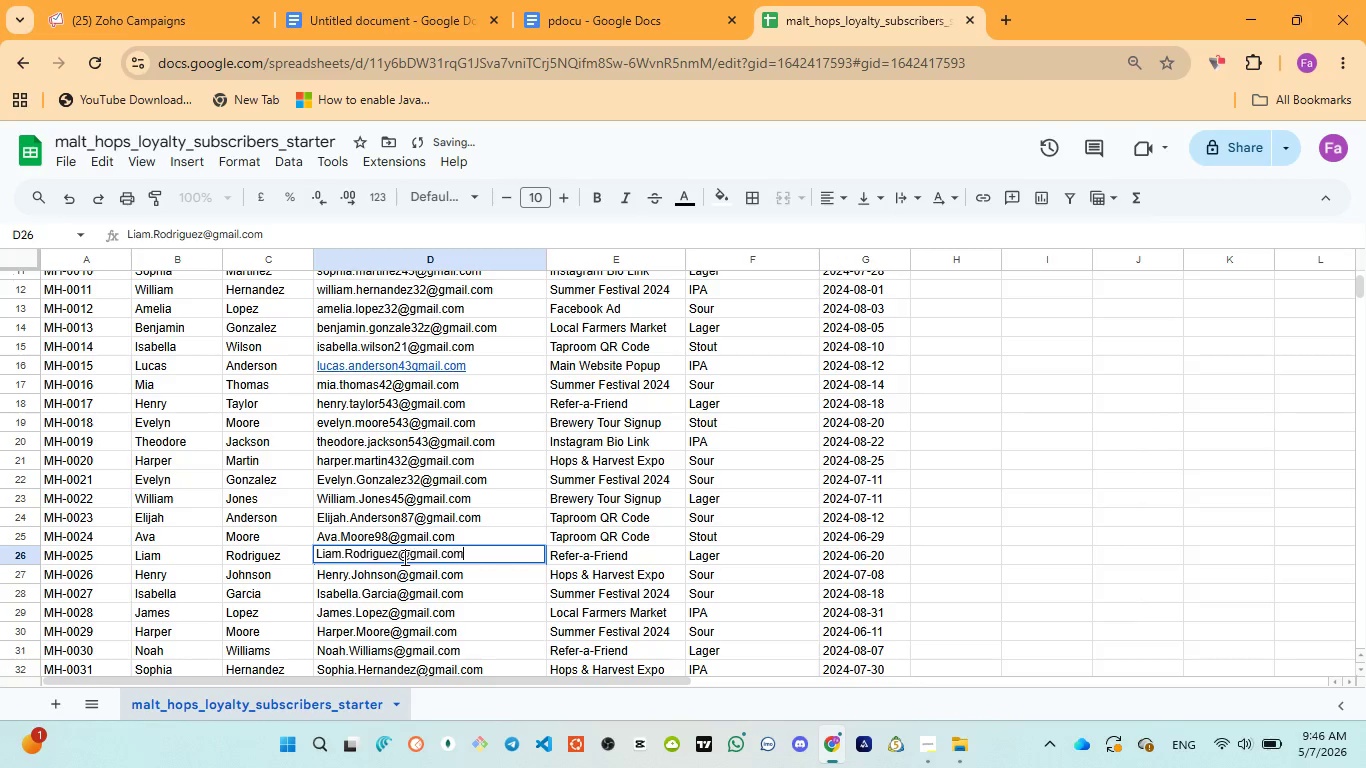 
left_click([403, 557])
 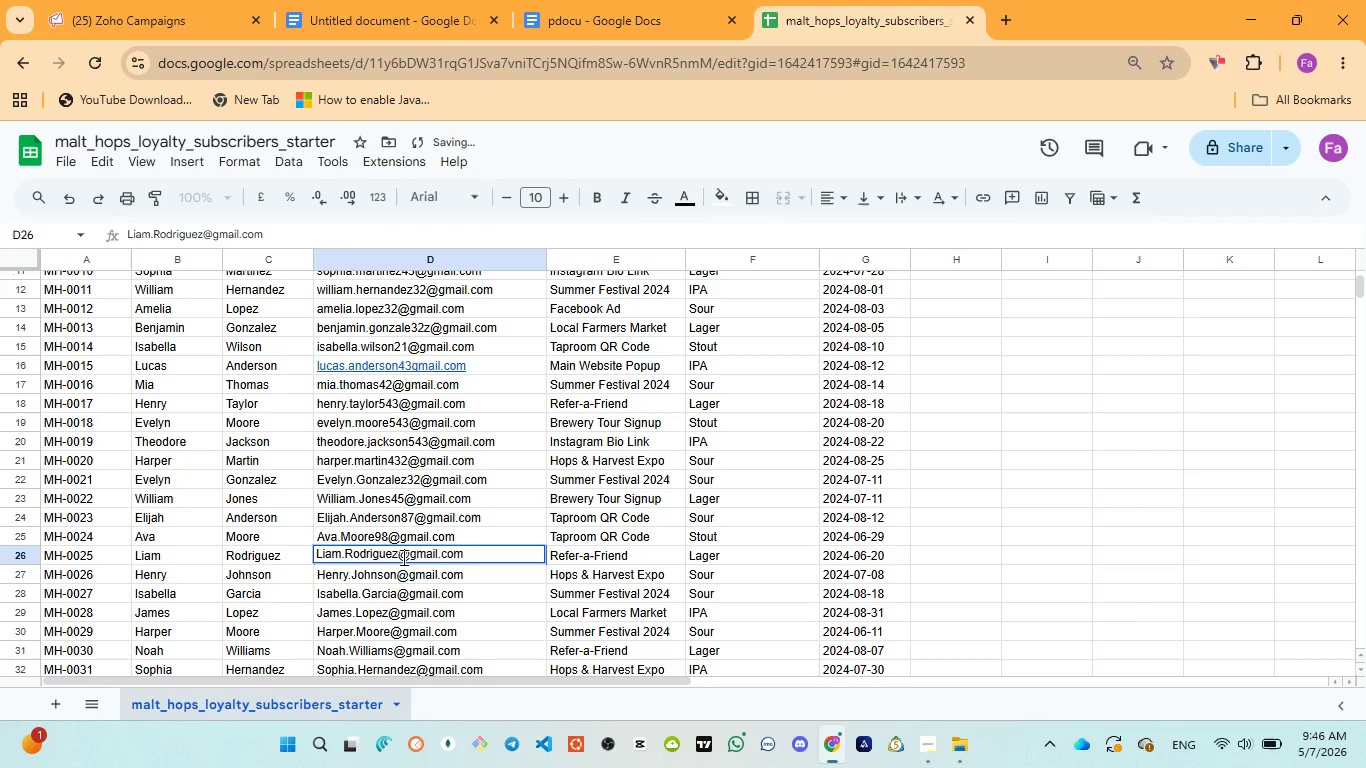 
type(988)
 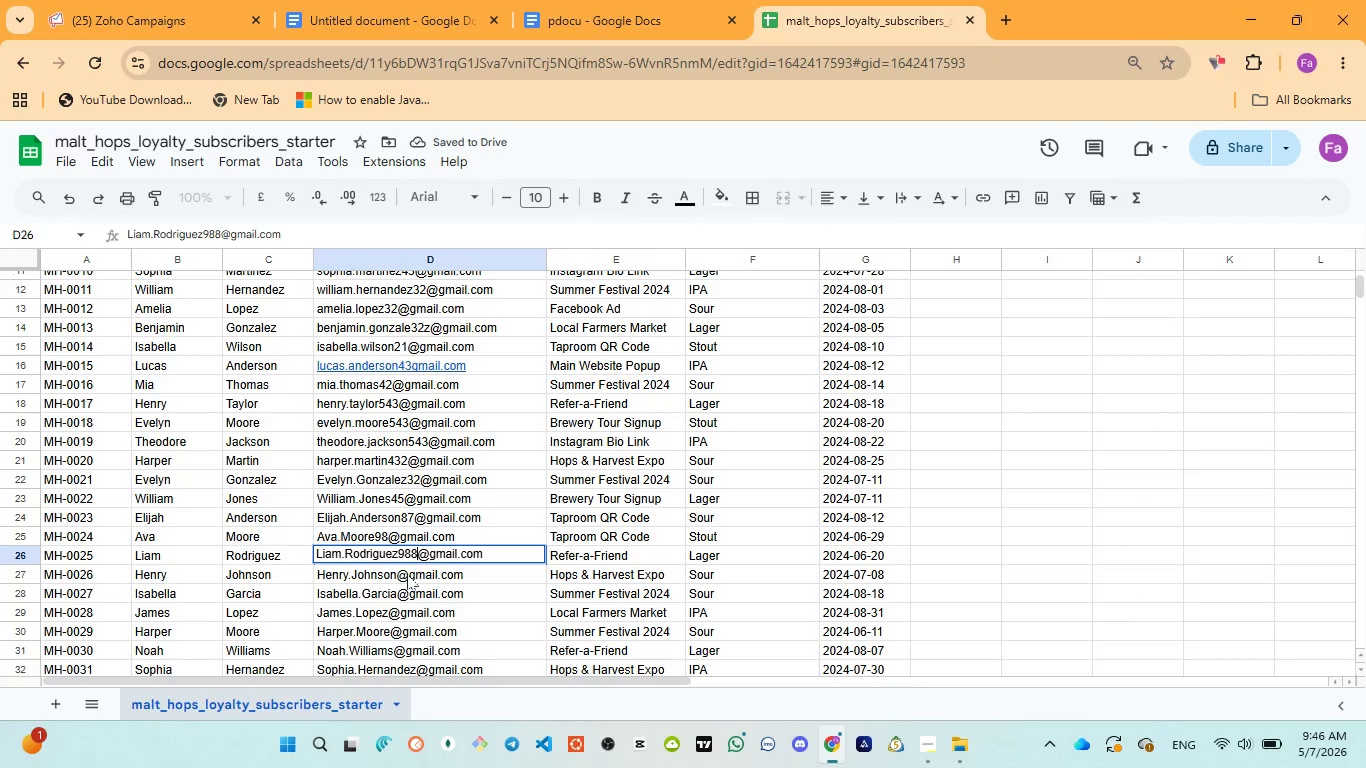 
left_click([409, 575])
 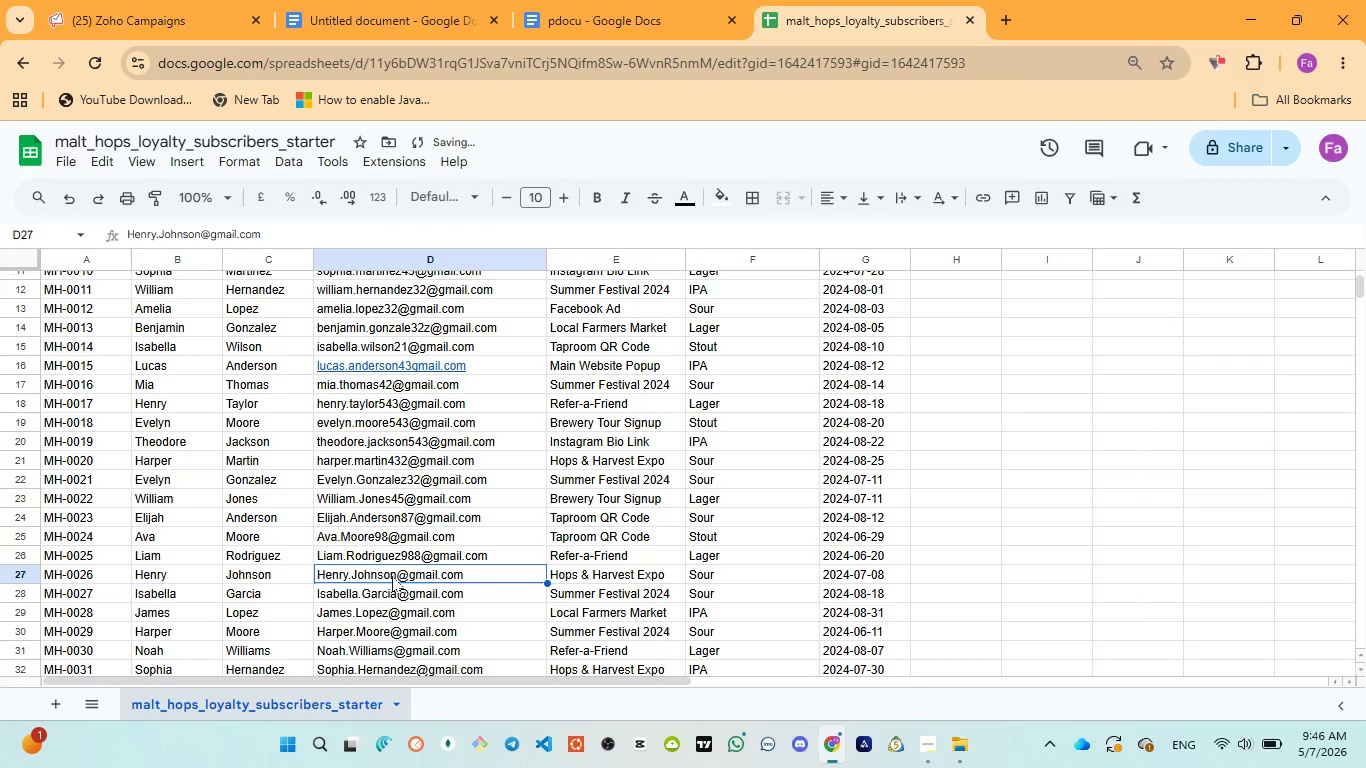 
double_click([392, 577])
 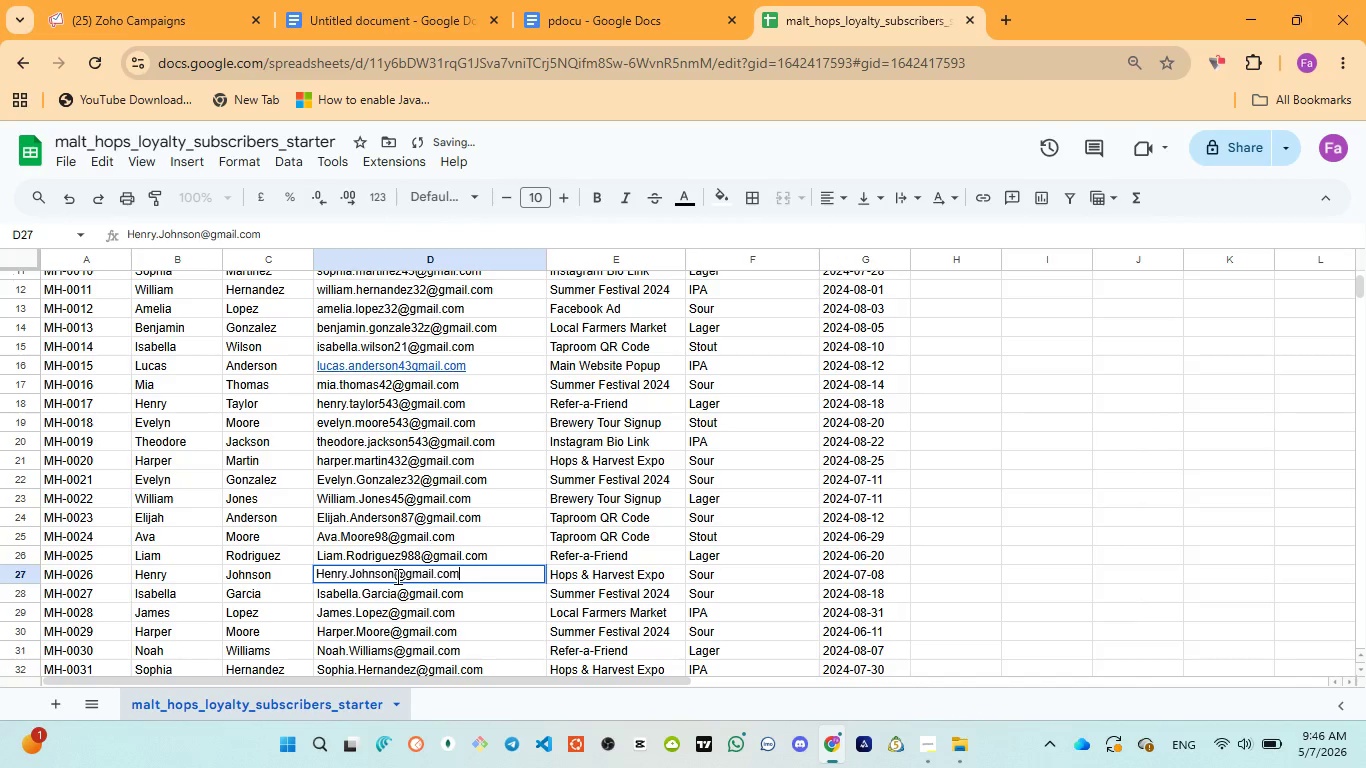 
left_click([396, 576])
 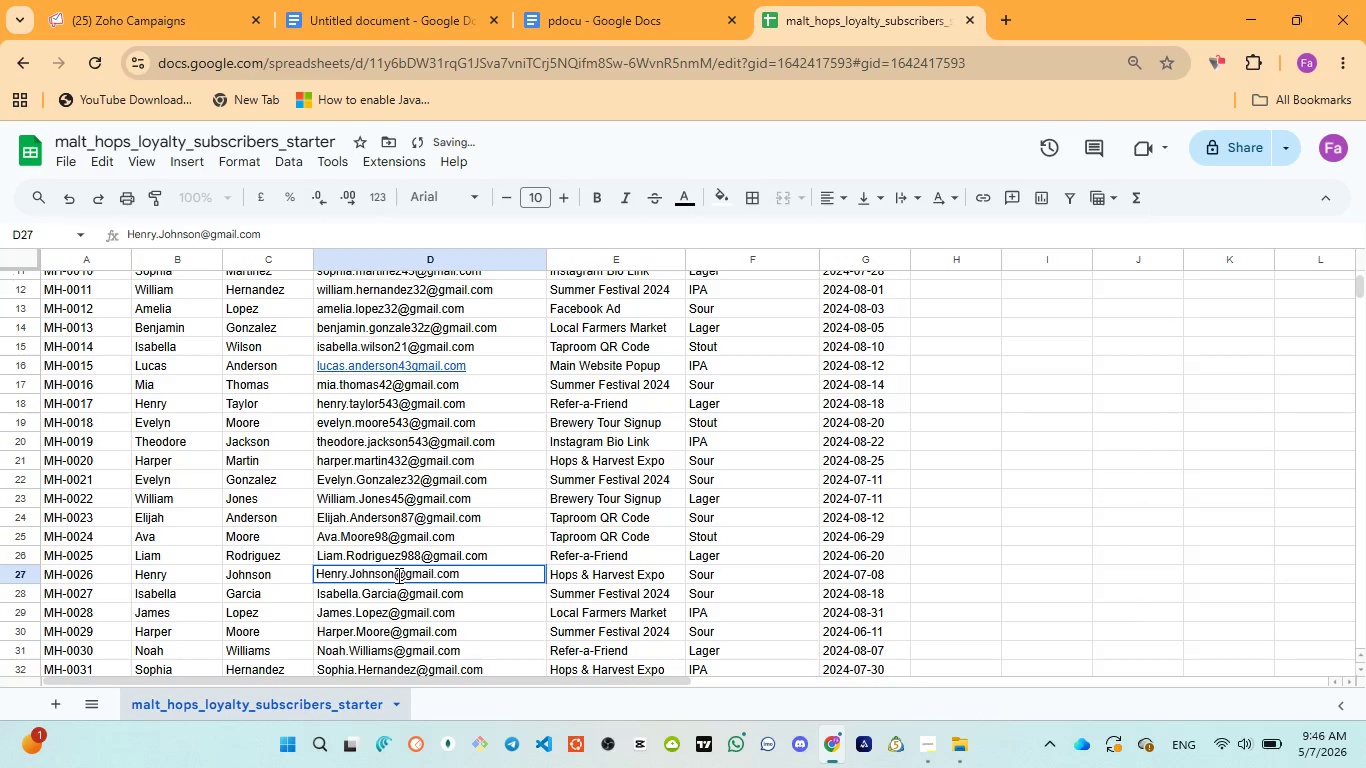 
type(988)
 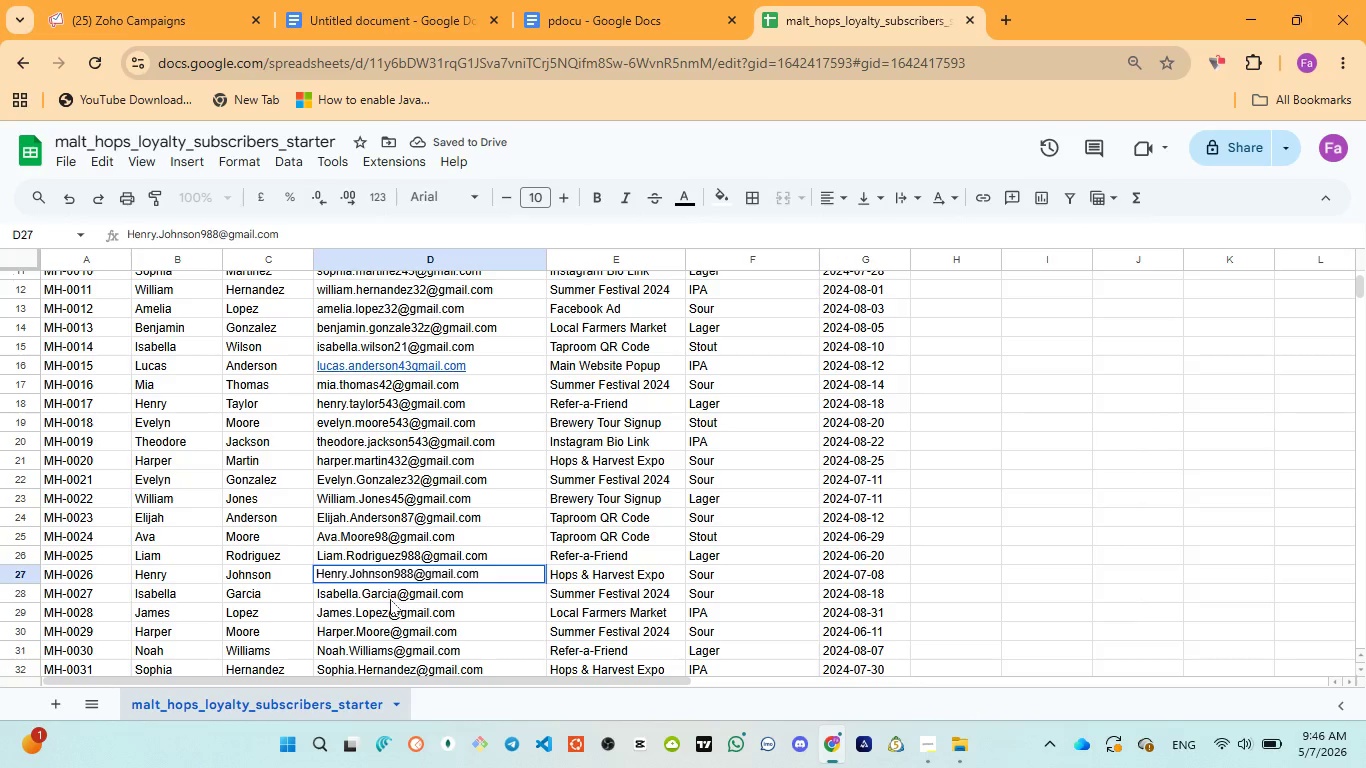 
double_click([391, 599])
 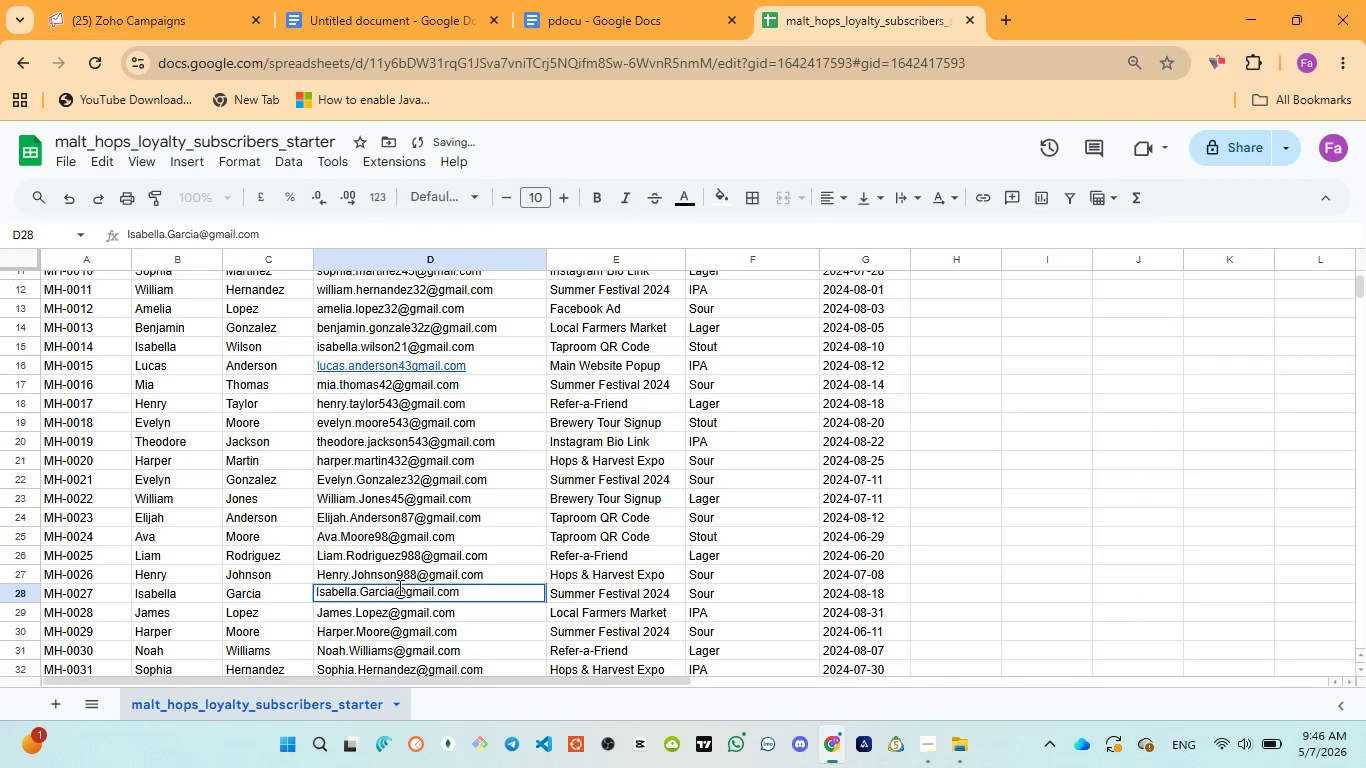 
left_click([396, 587])
 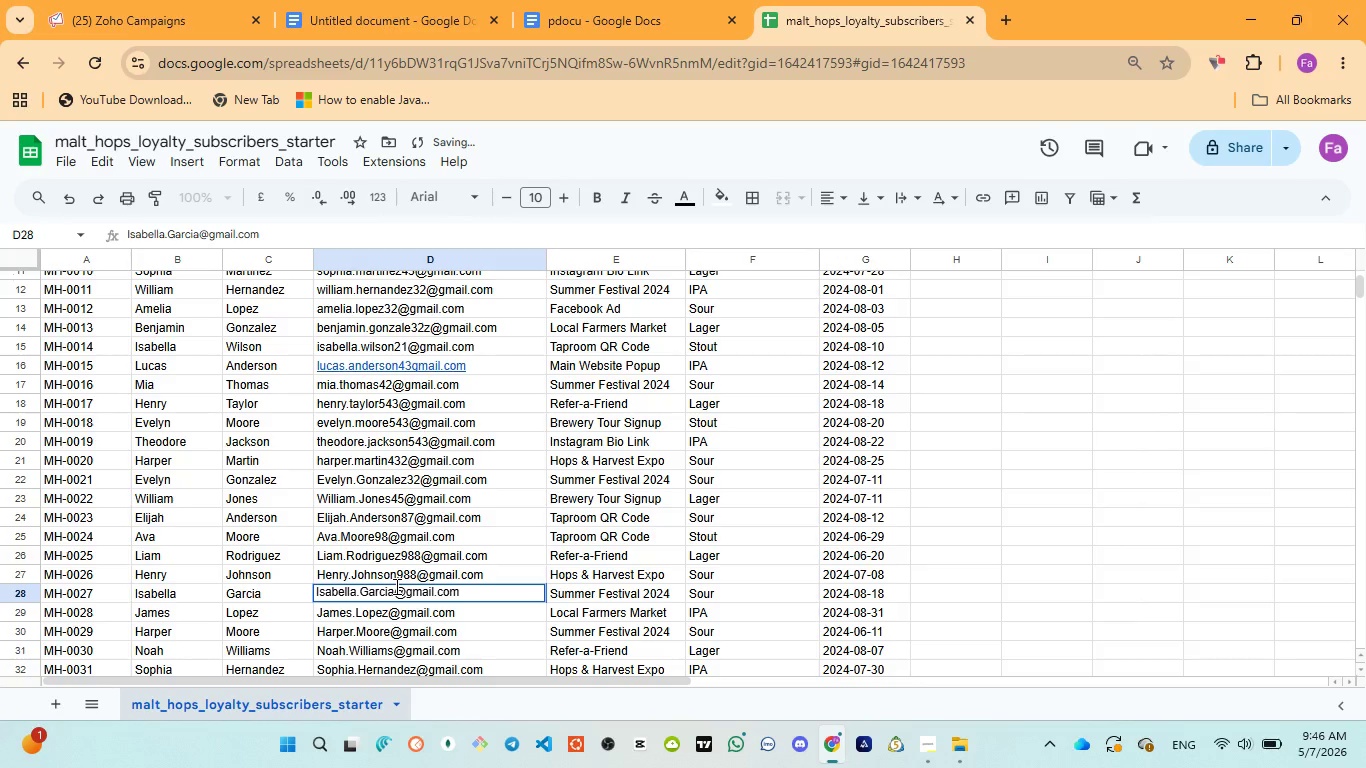 
type(988)
 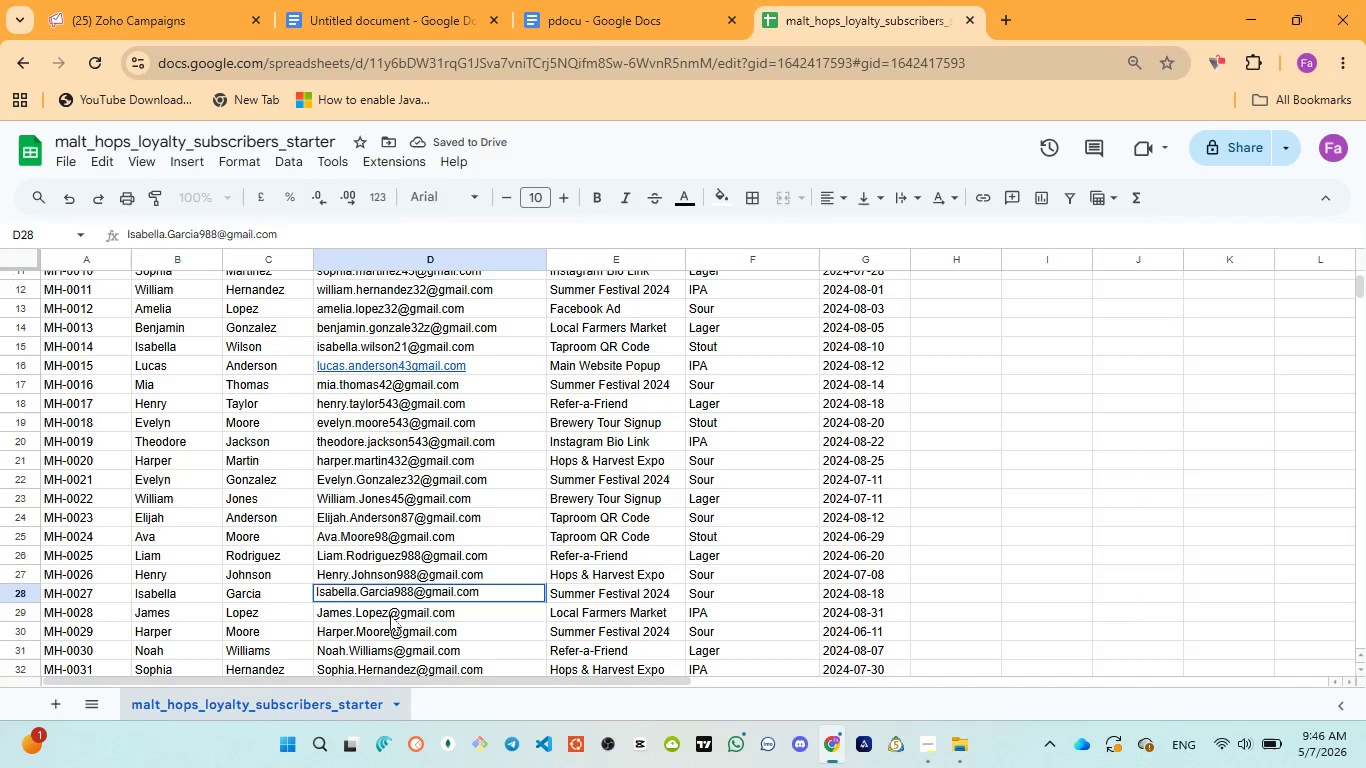 
double_click([390, 615])
 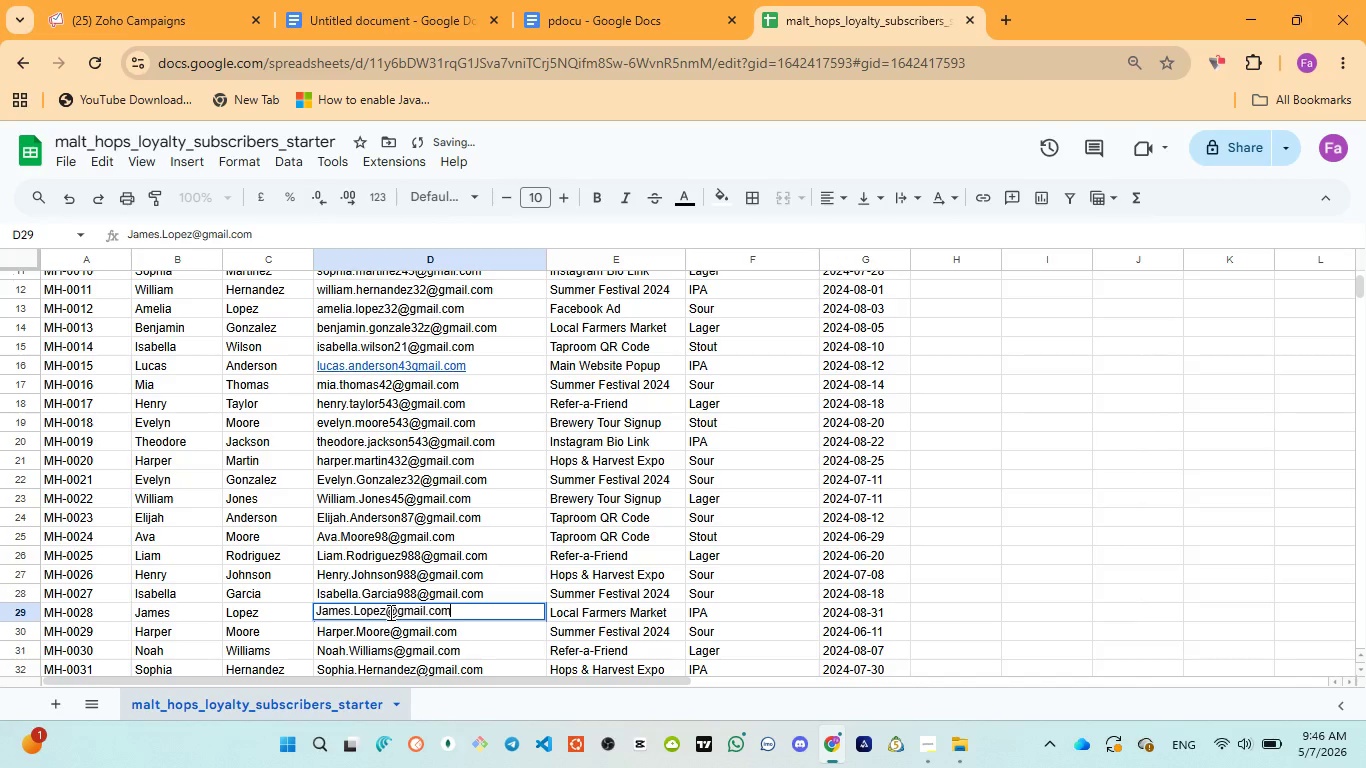 
left_click([389, 612])
 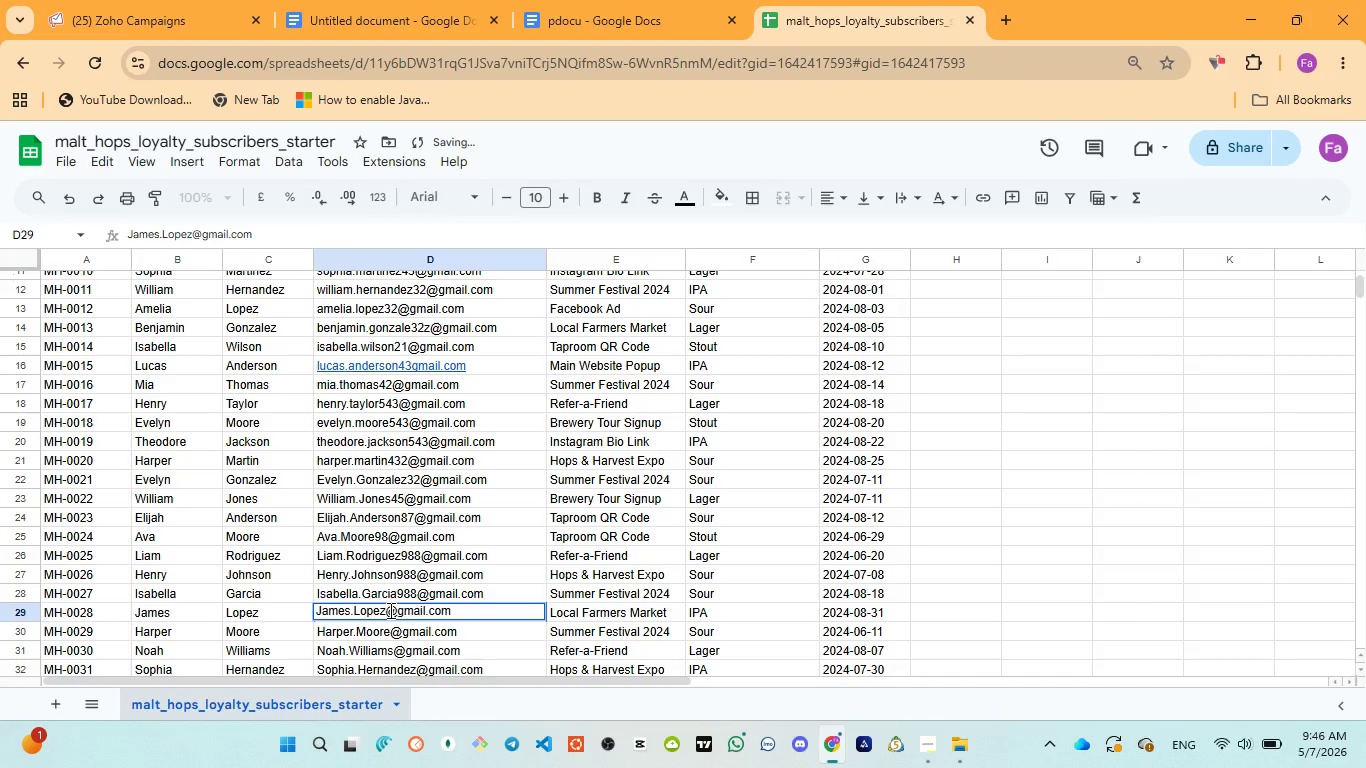 
type(877)
 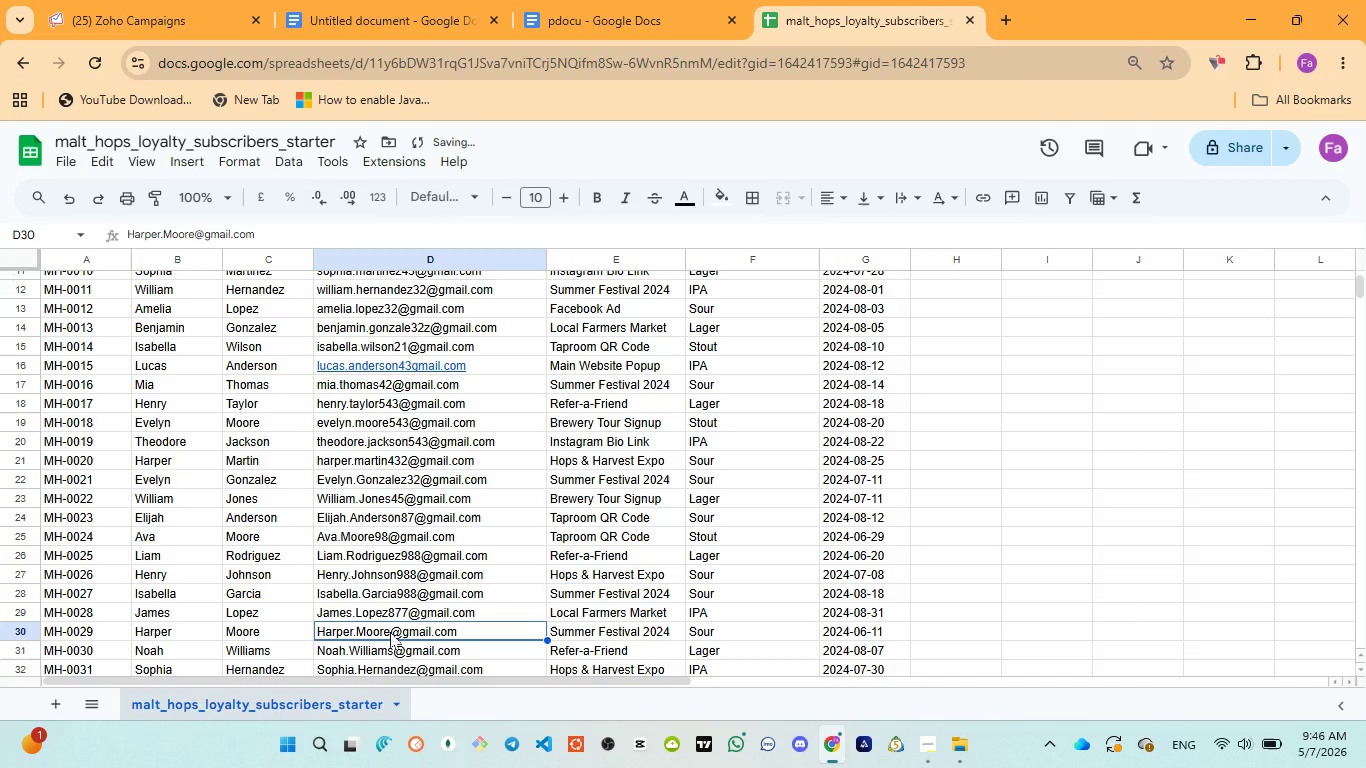 
double_click([390, 632])
 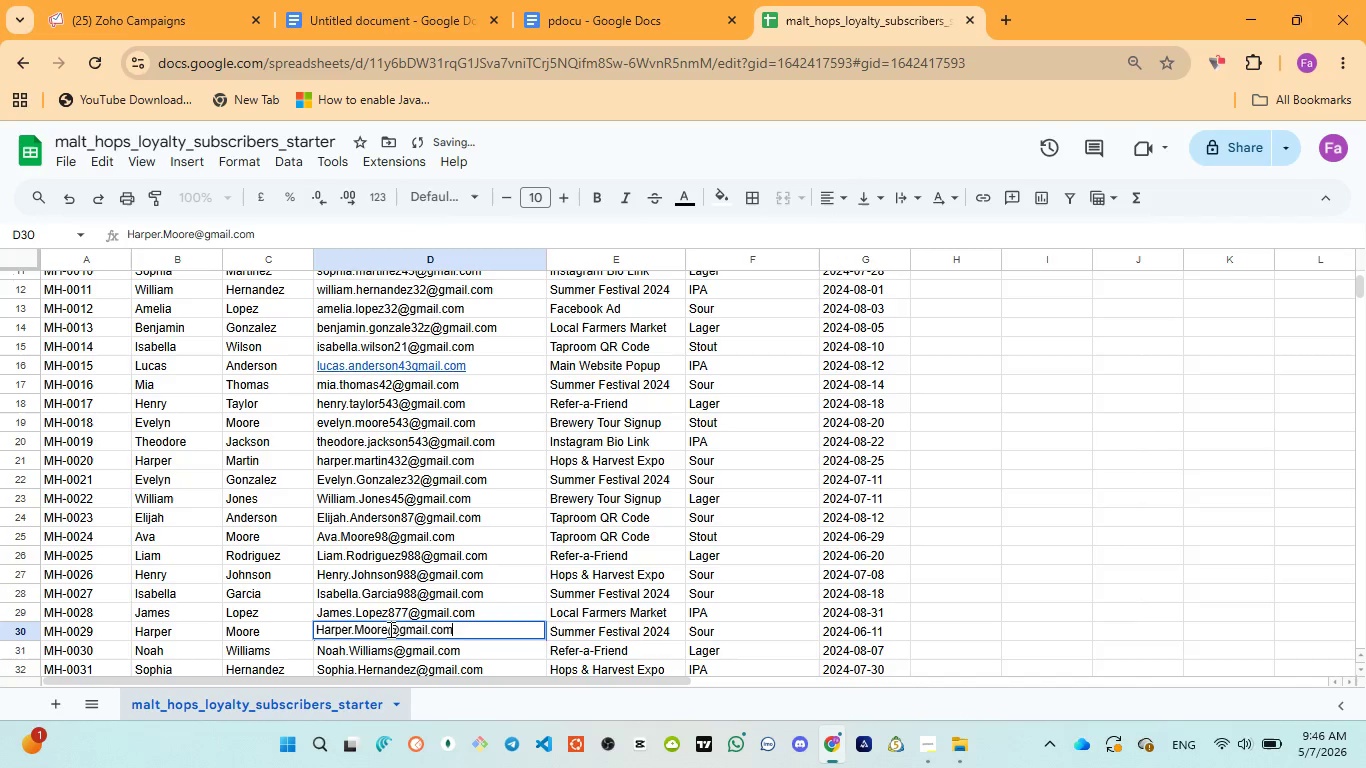 
triple_click([389, 629])
 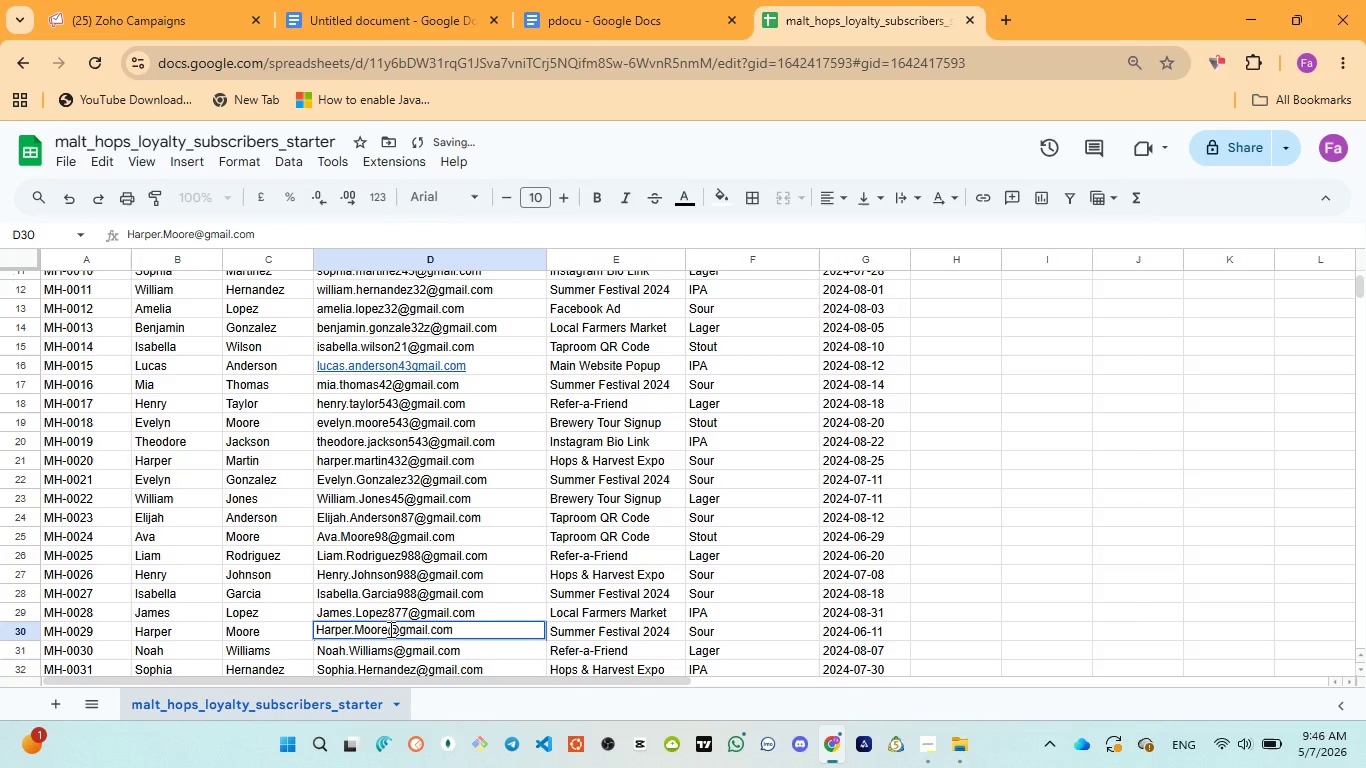 
type(98)
 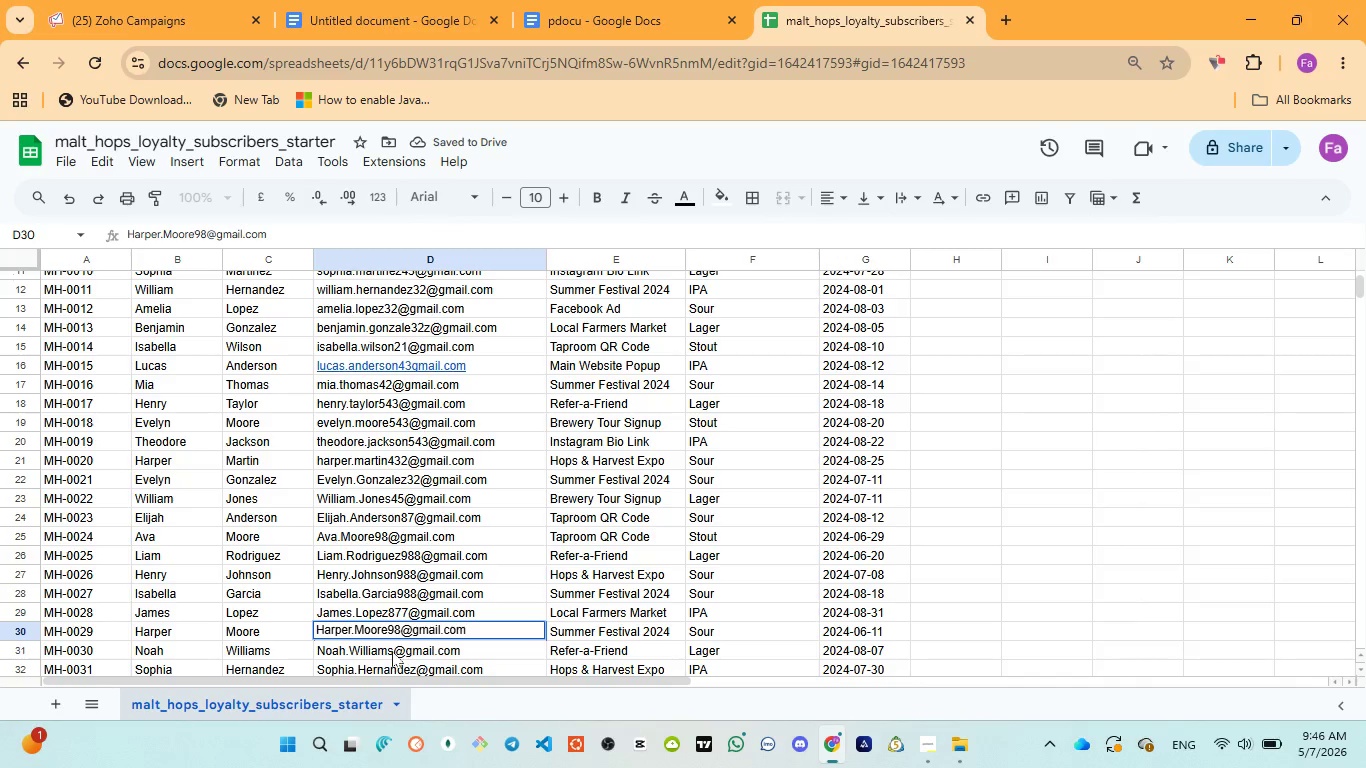 
double_click([392, 651])
 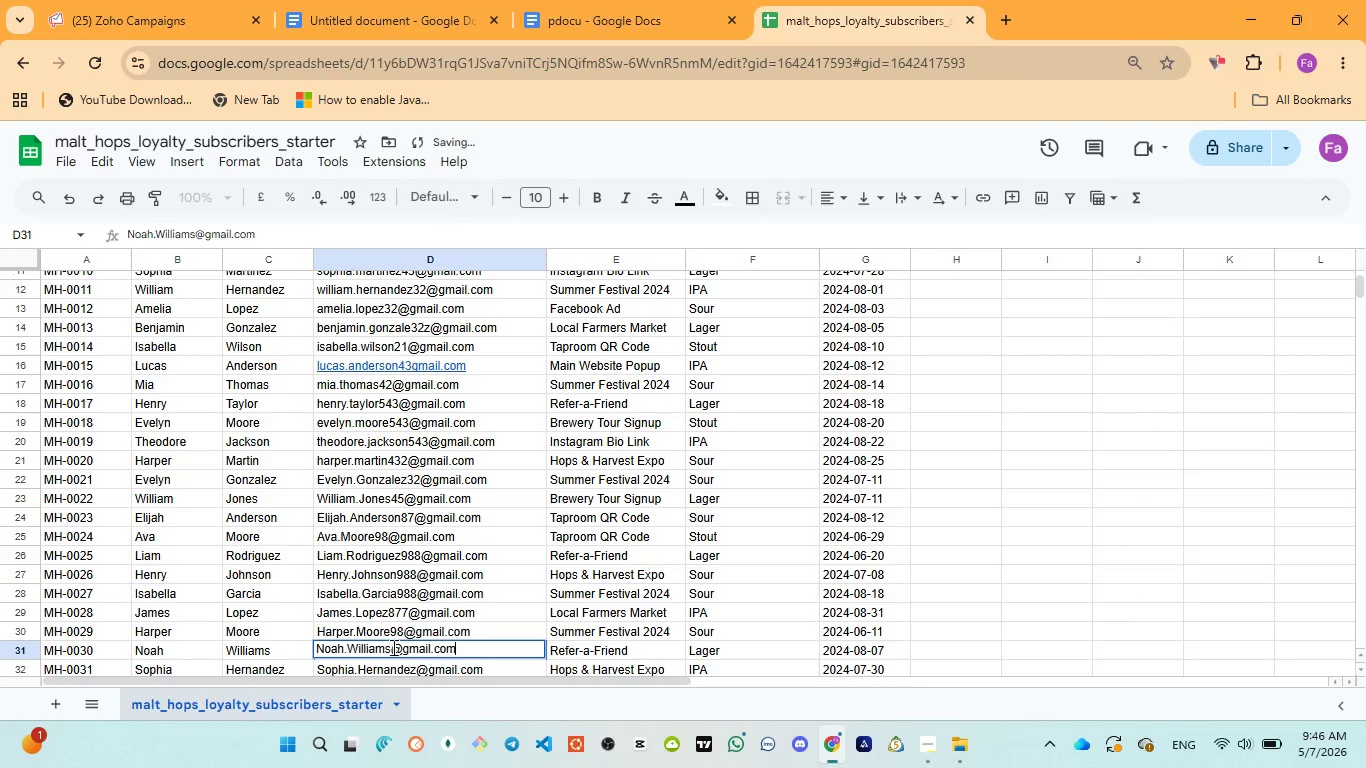 
triple_click([392, 647])
 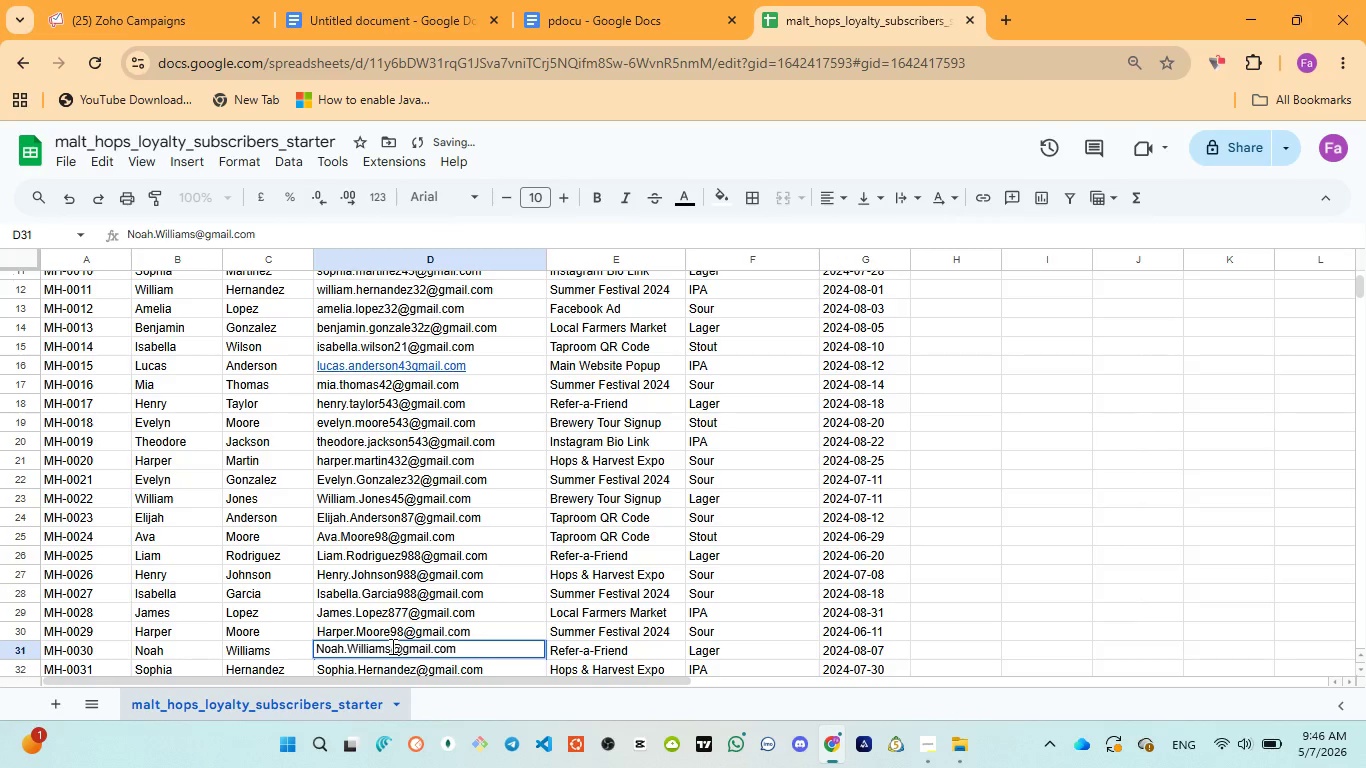 
type(76)
 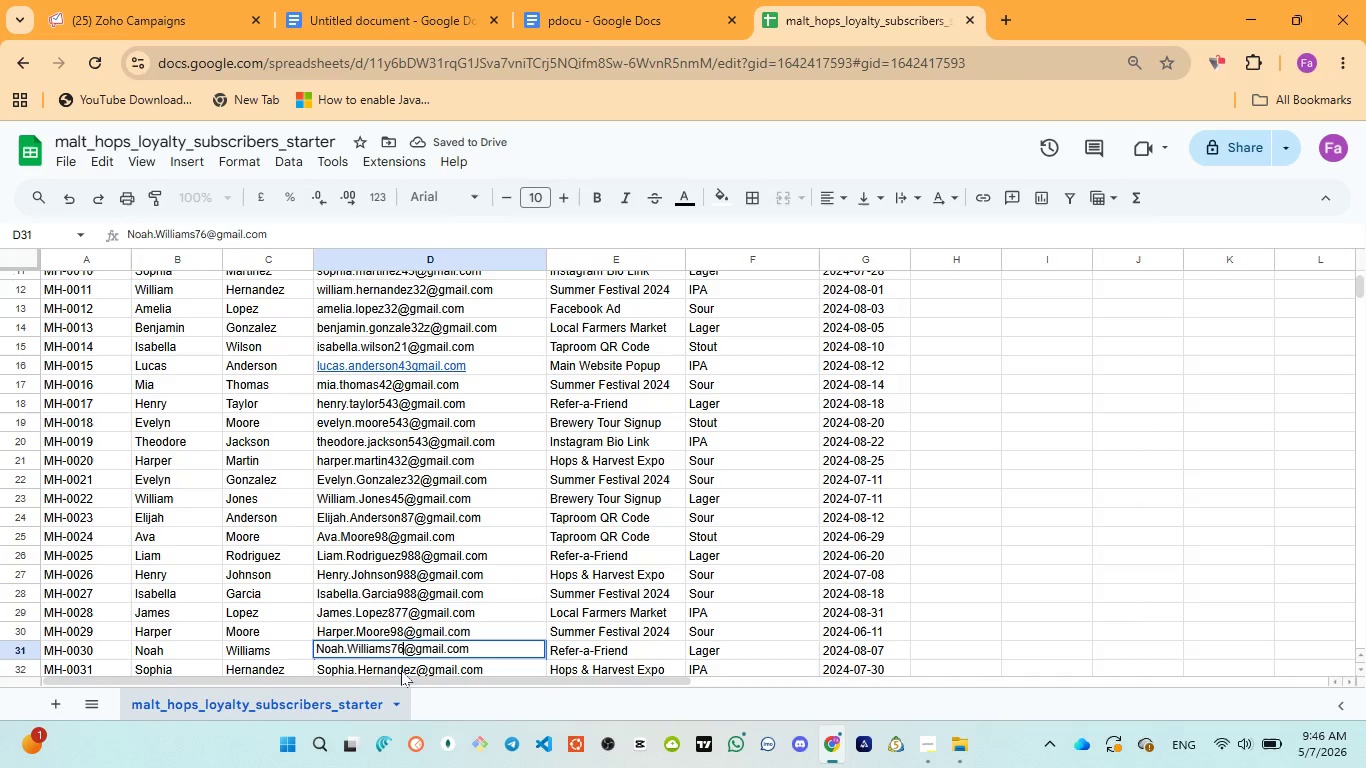 
left_click([411, 671])
 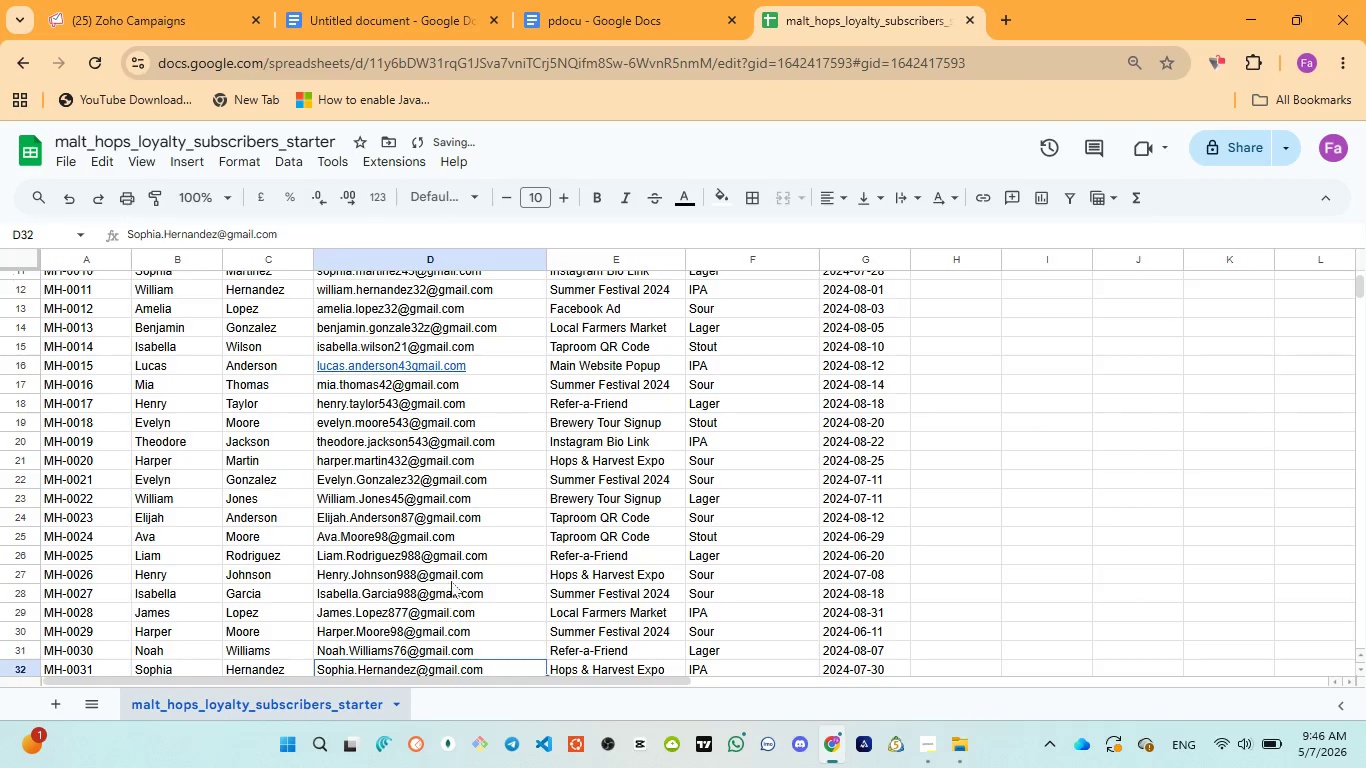 
scroll: coordinate [451, 581], scroll_direction: down, amount: 2.0
 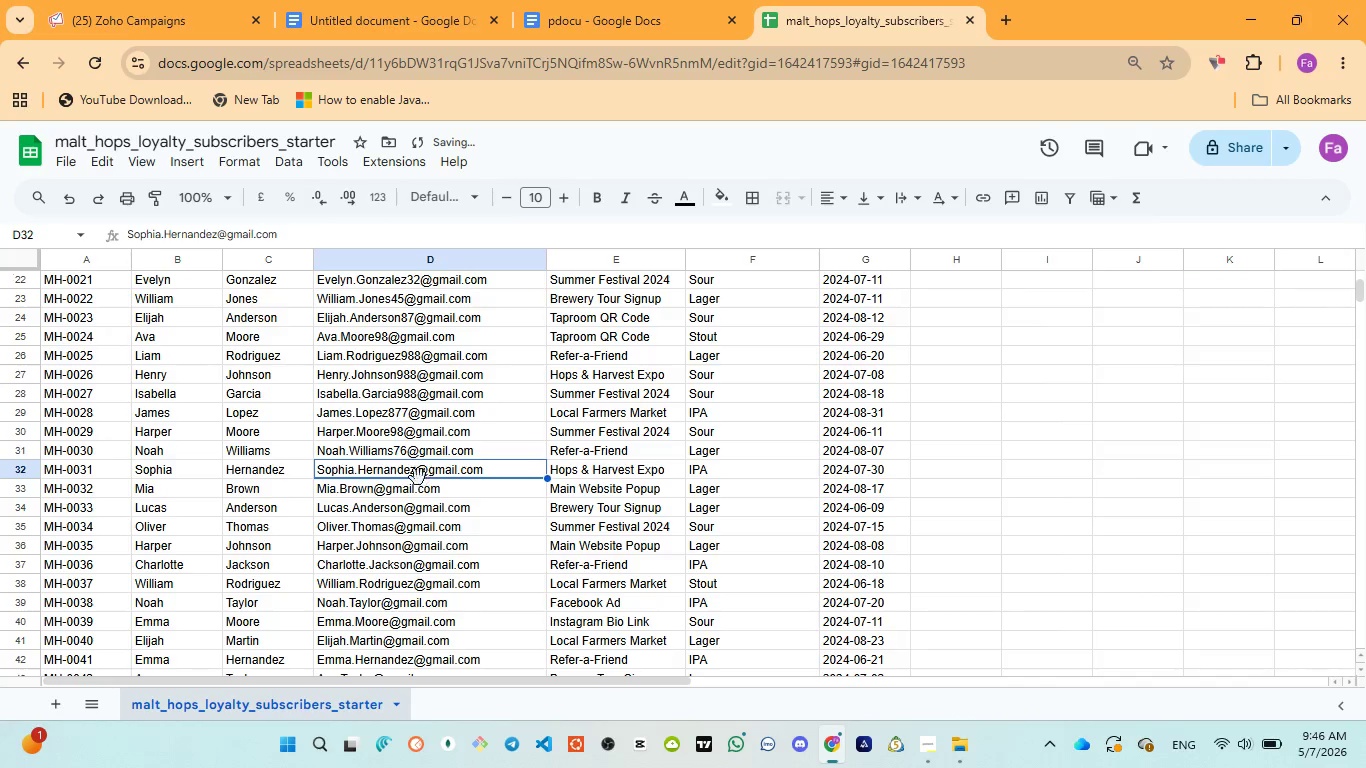 
left_click([414, 475])
 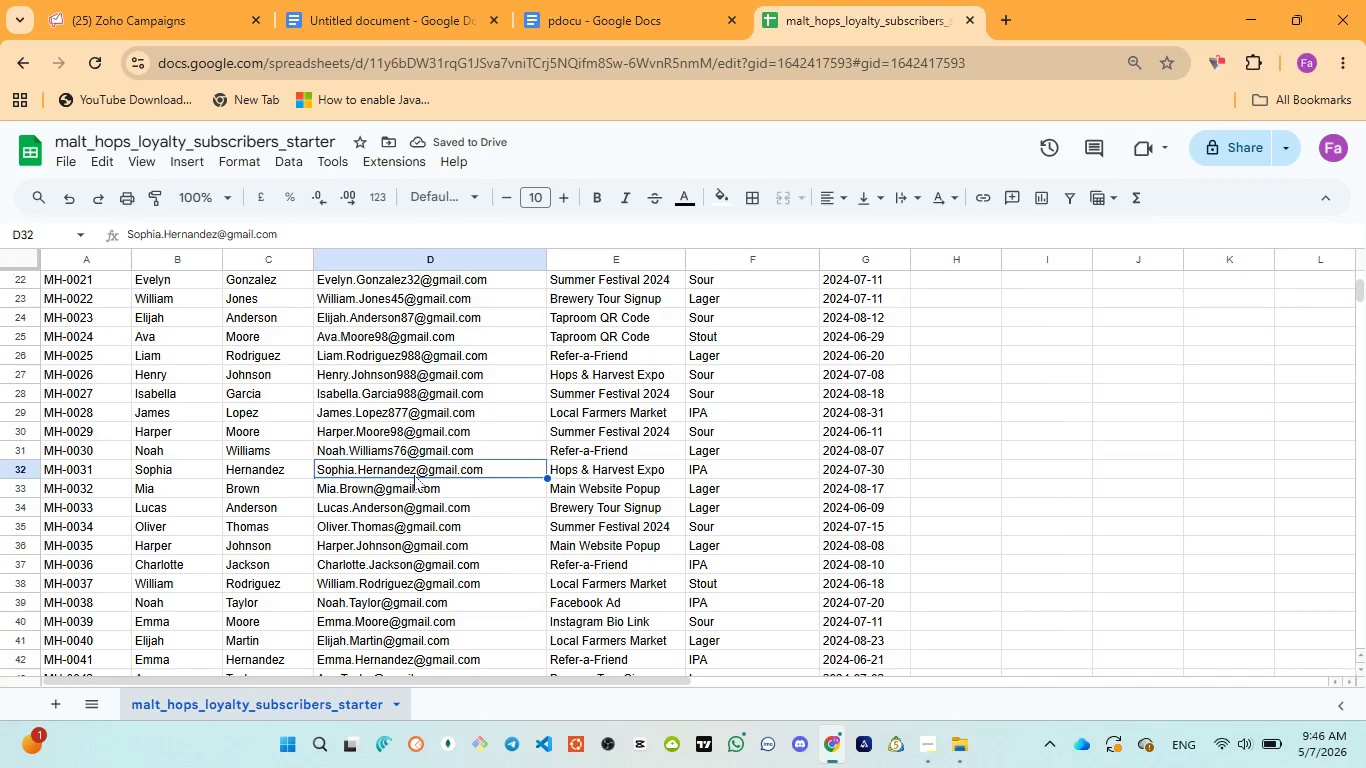 
double_click([414, 475])
 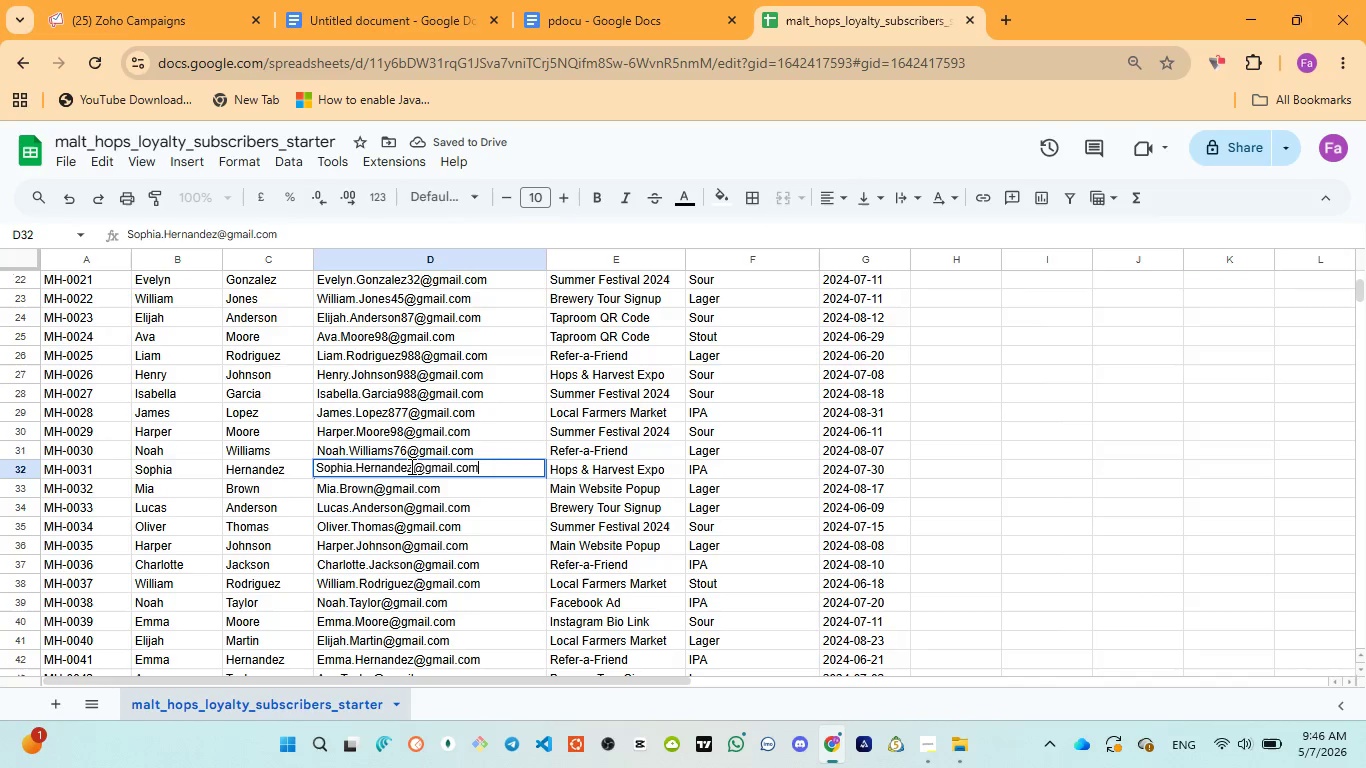 
left_click([410, 466])
 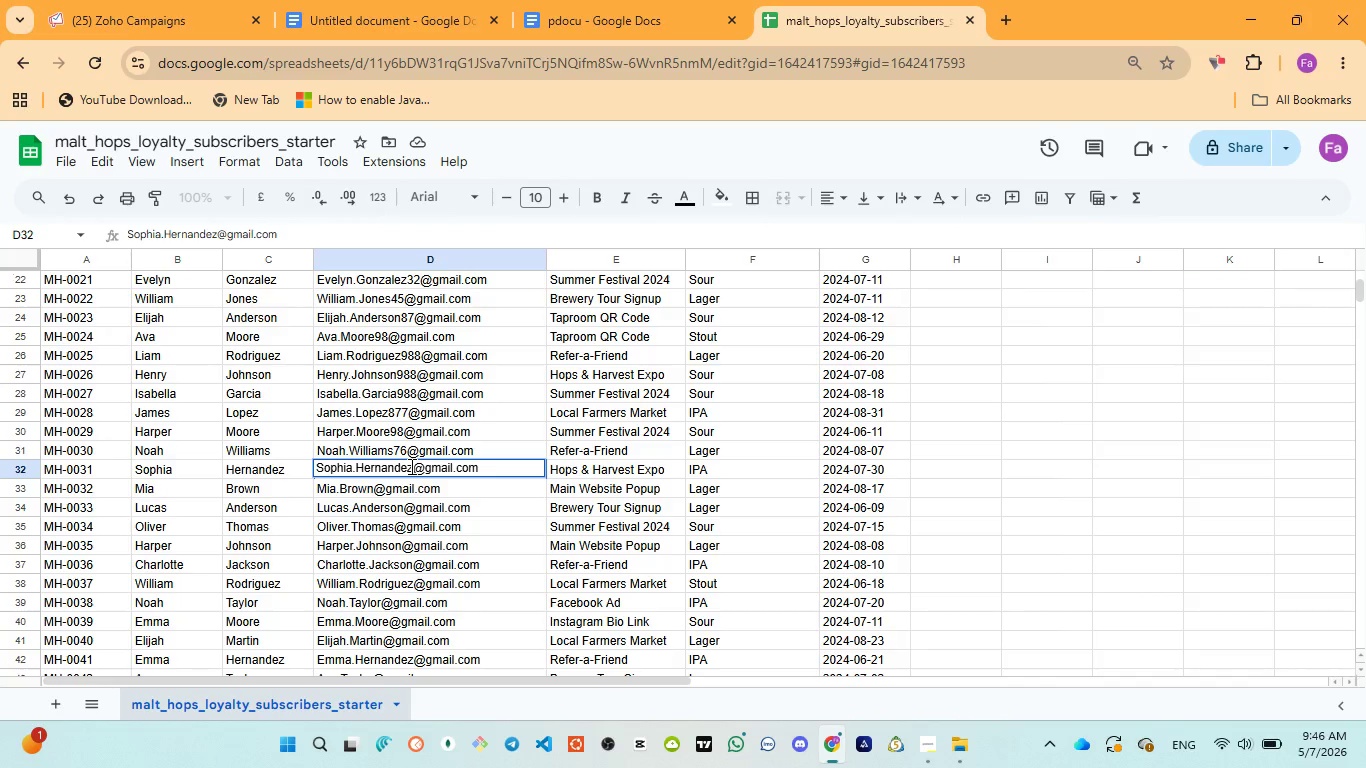 
type(12)
 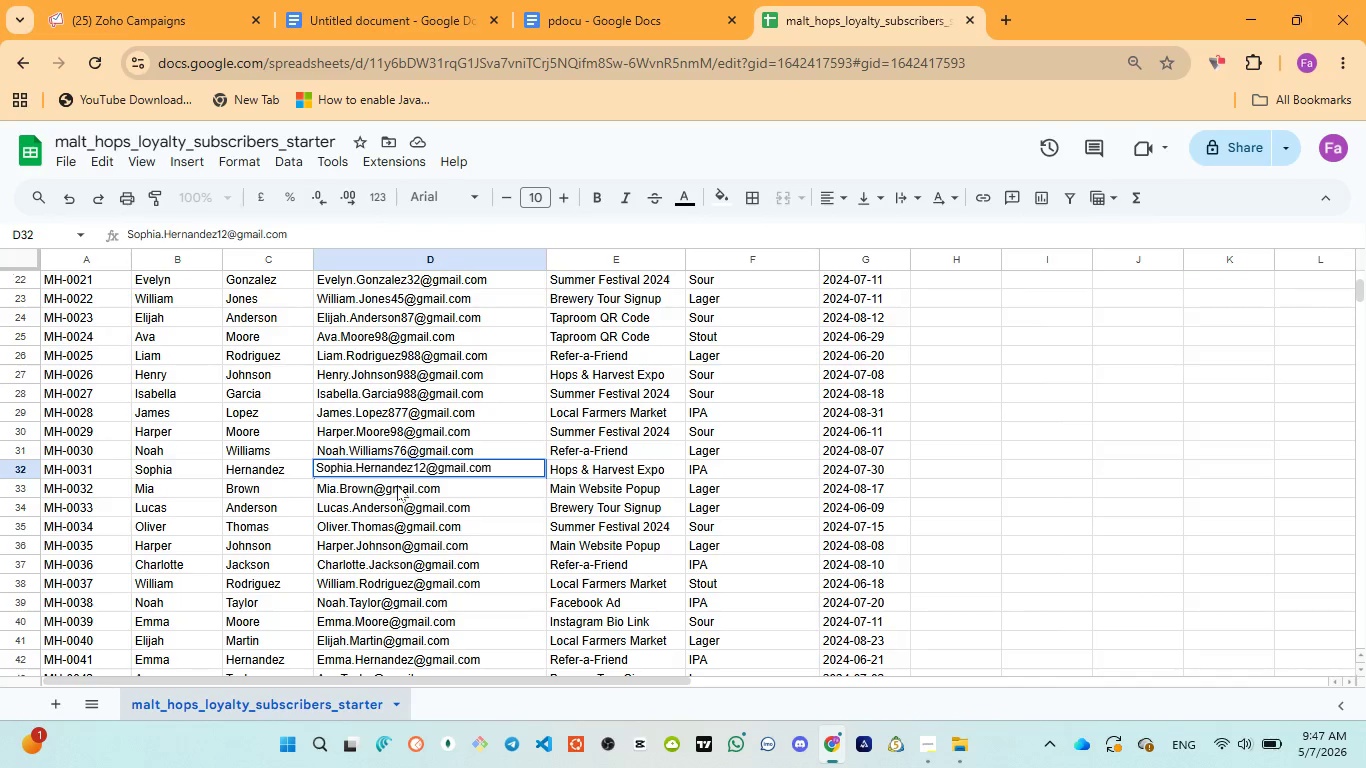 
double_click([398, 484])
 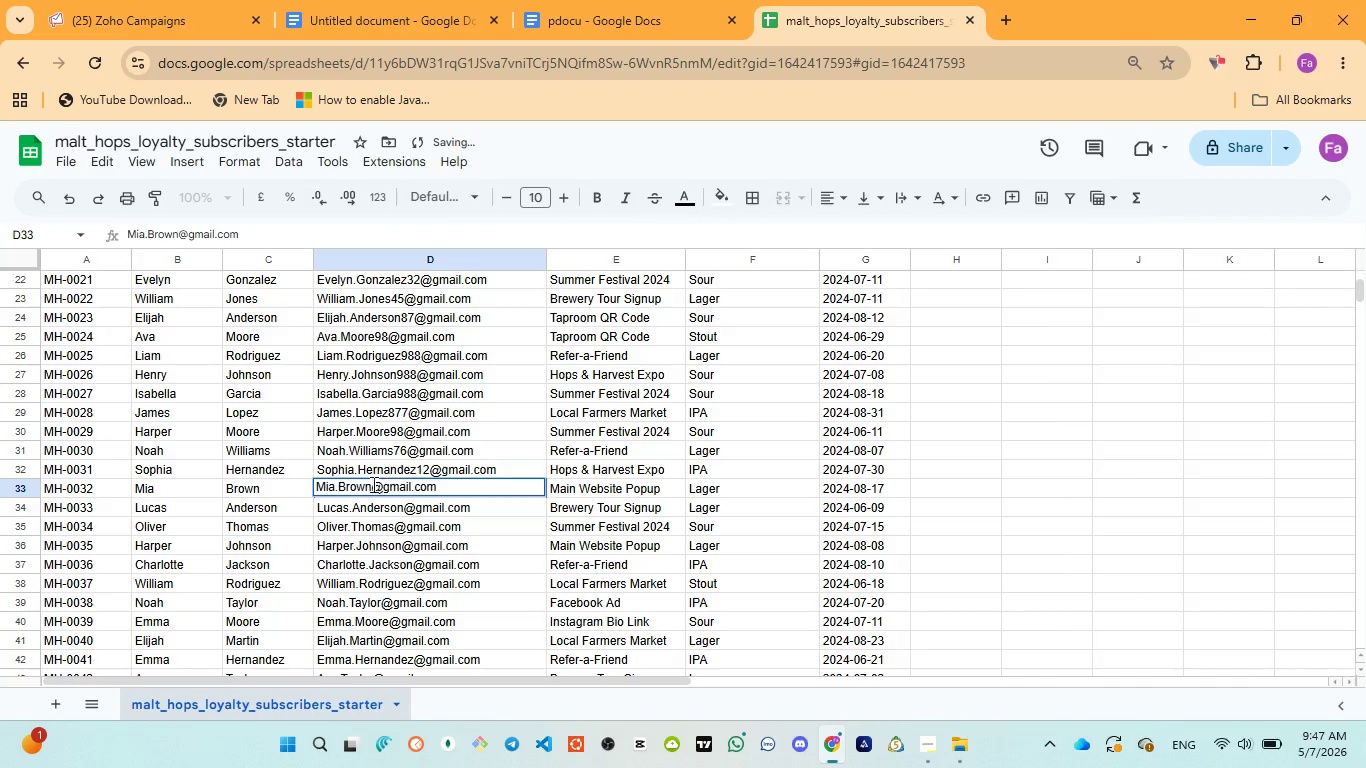 
left_click([371, 483])
 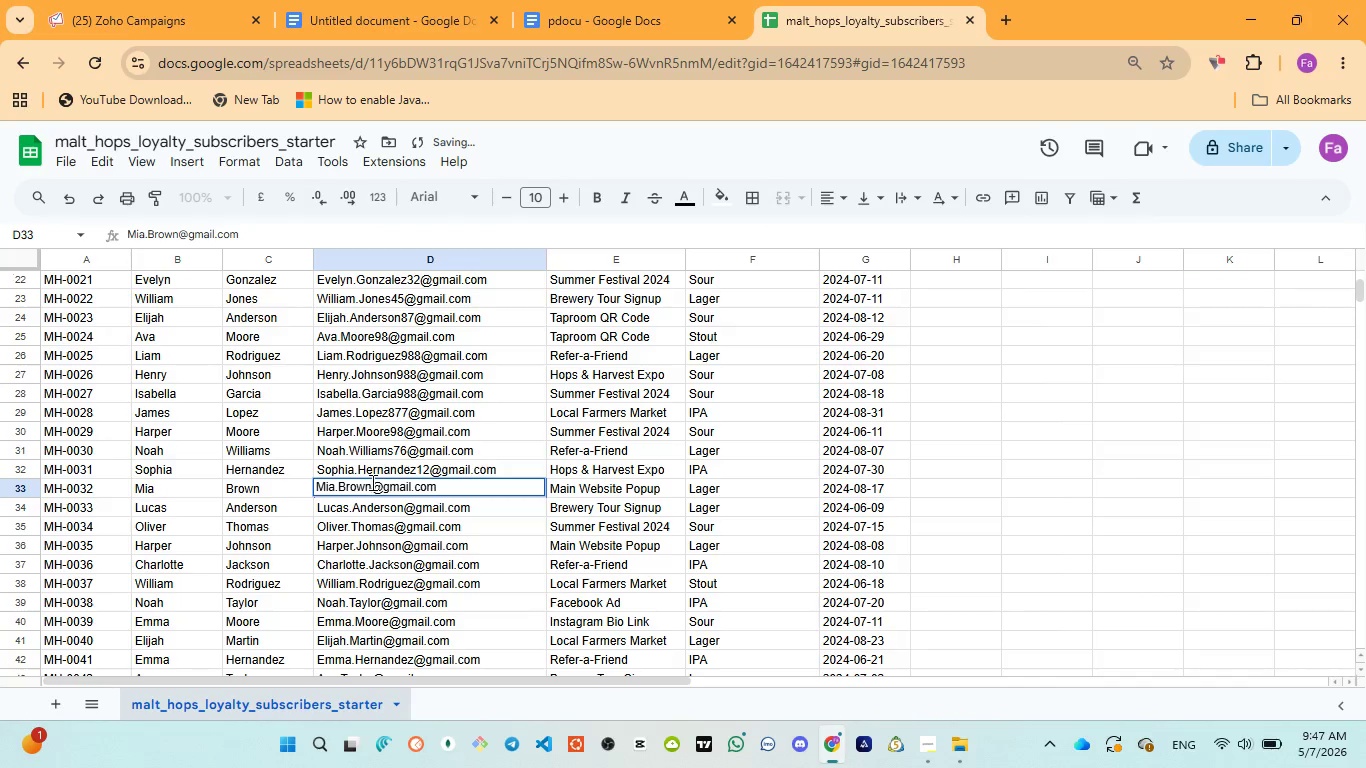 
type(32)
 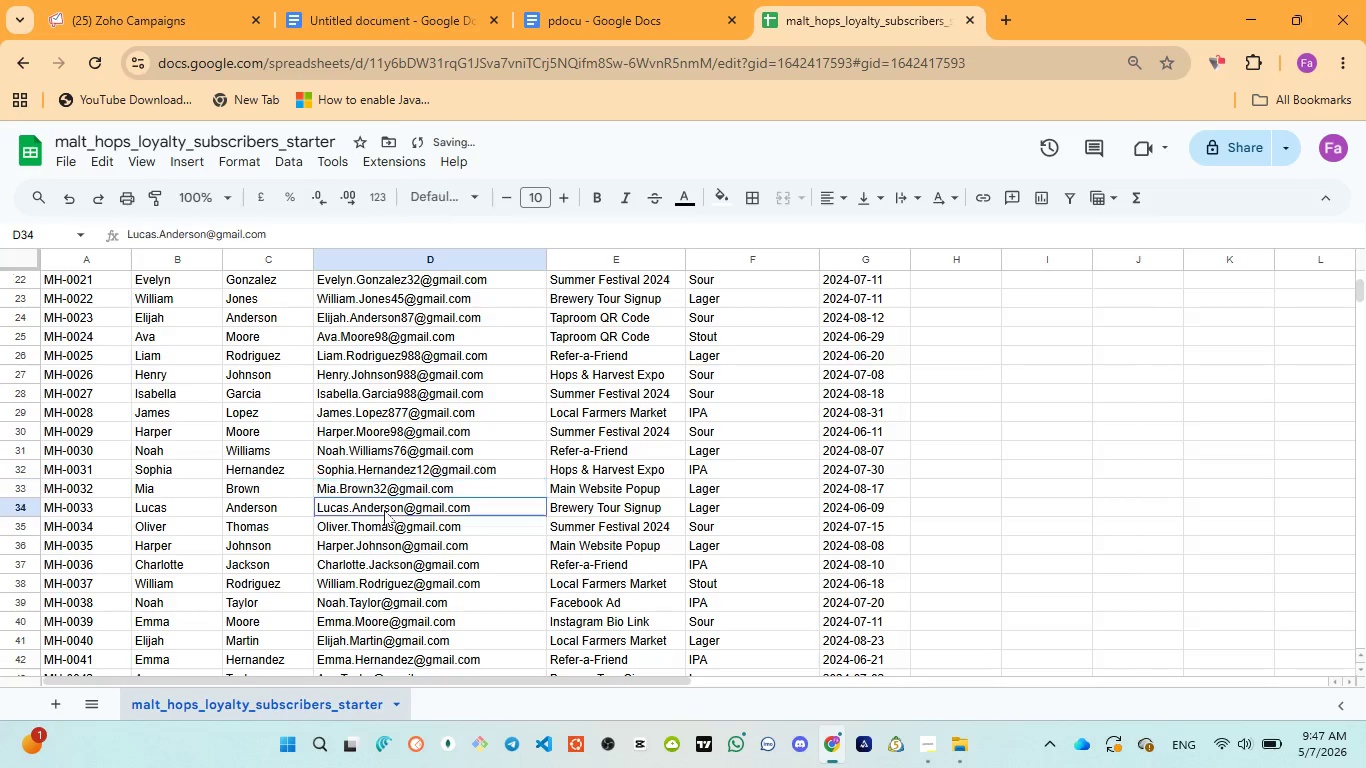 
double_click([384, 510])
 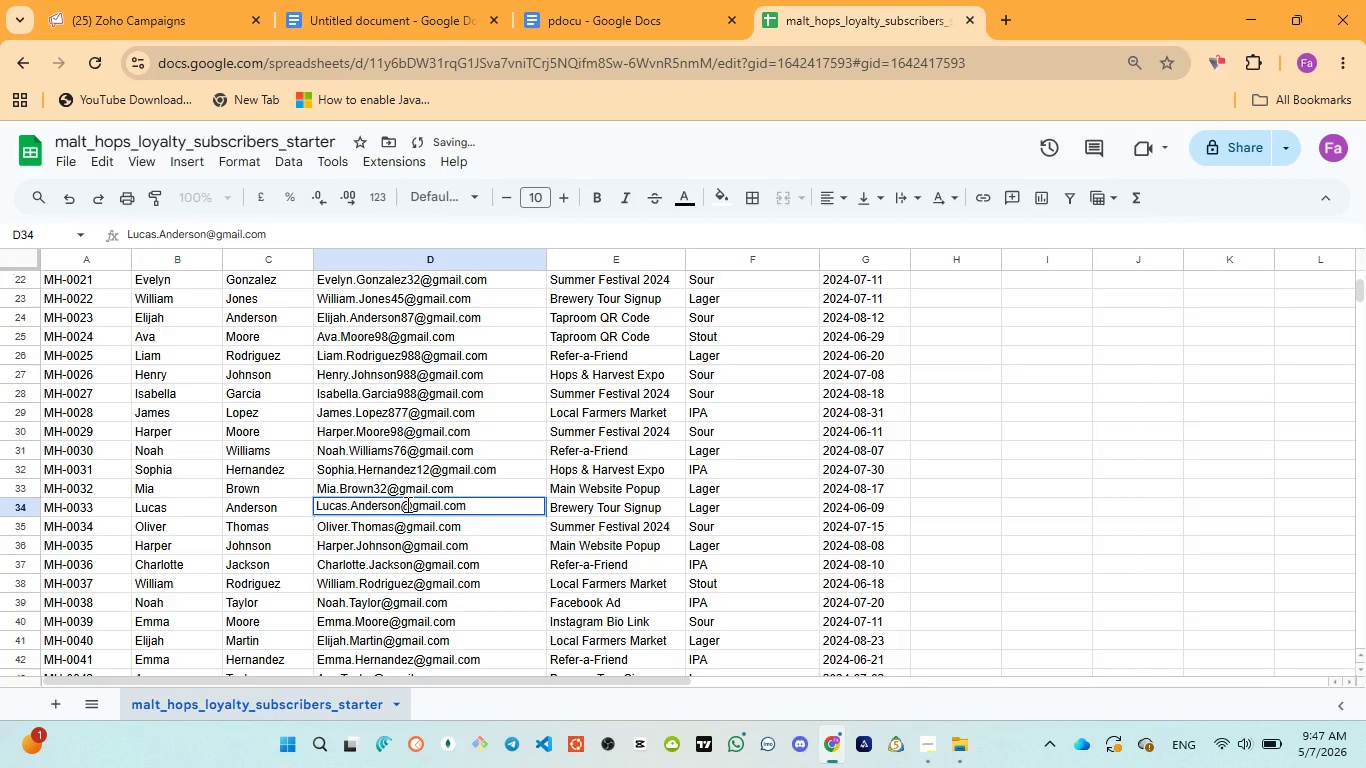 
left_click([406, 504])
 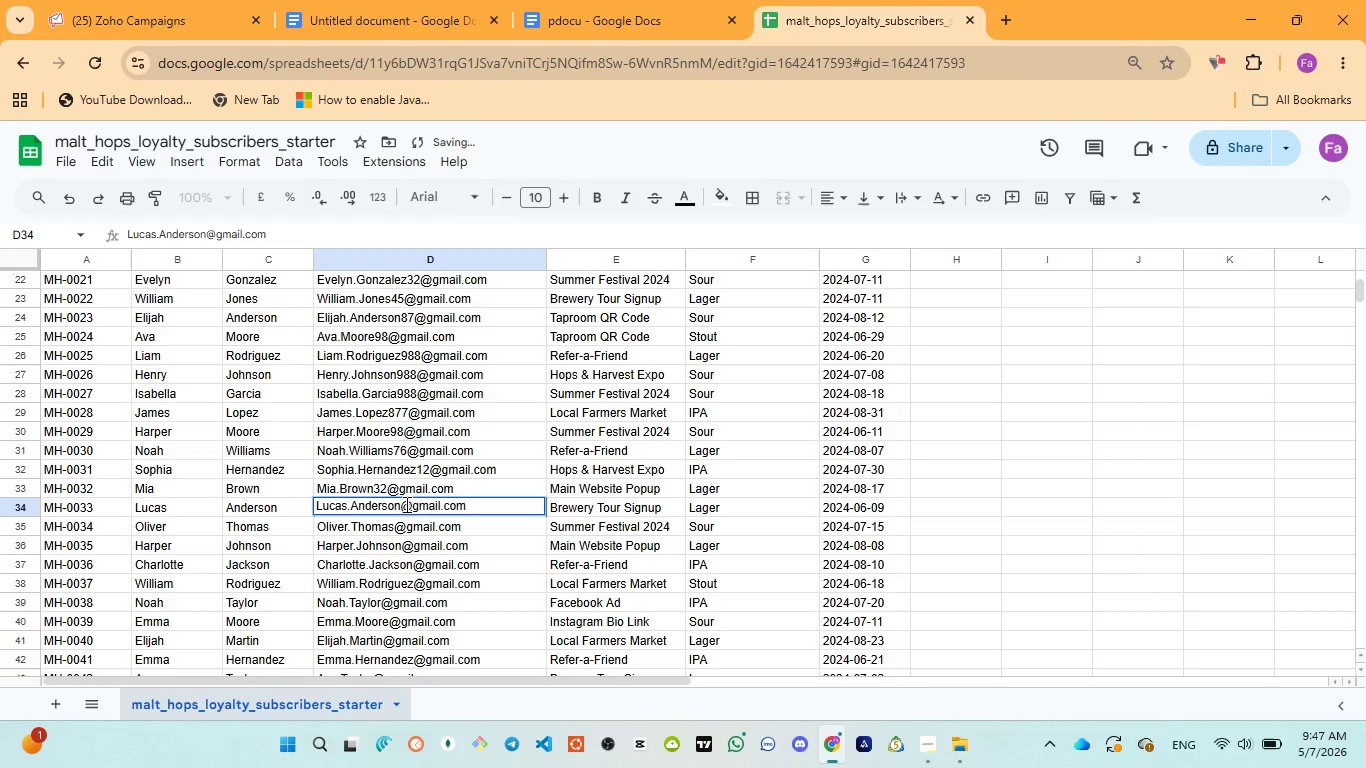 
type(42)
 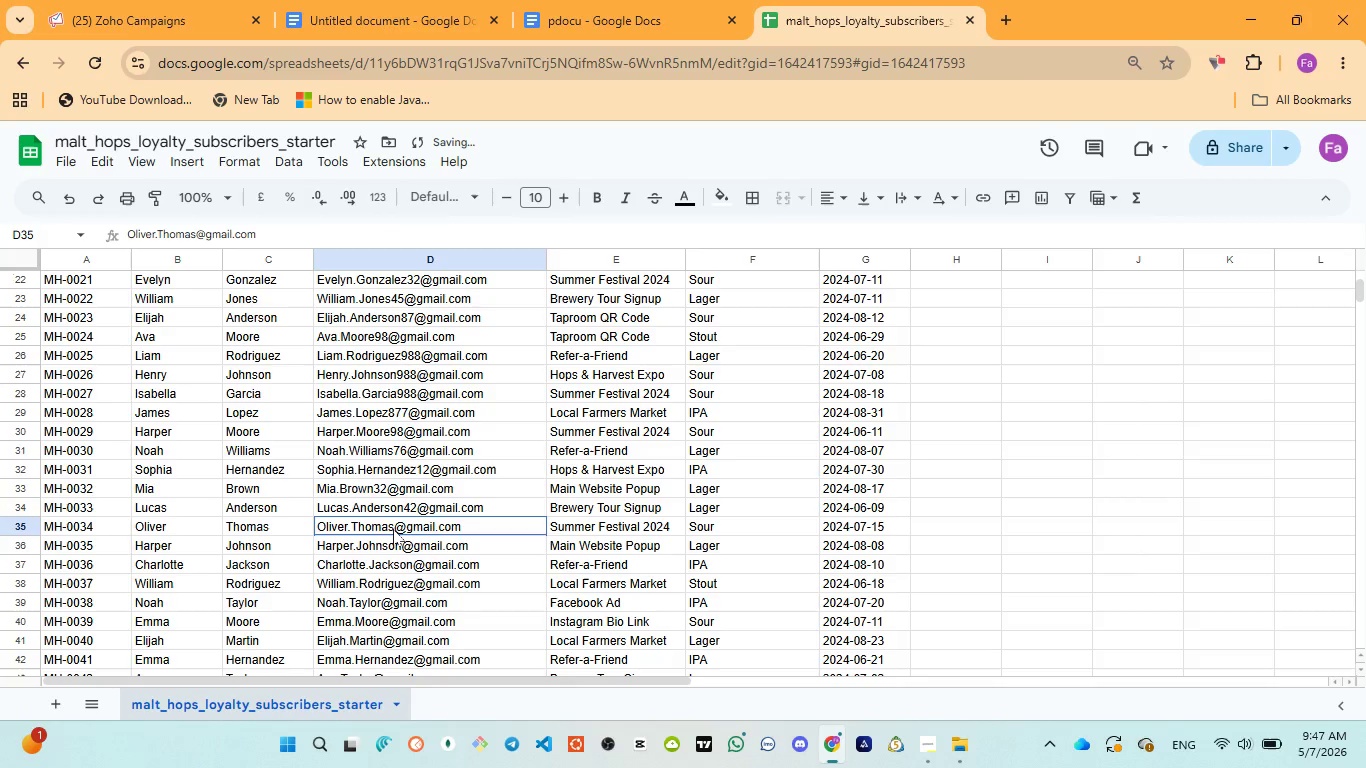 
double_click([393, 529])
 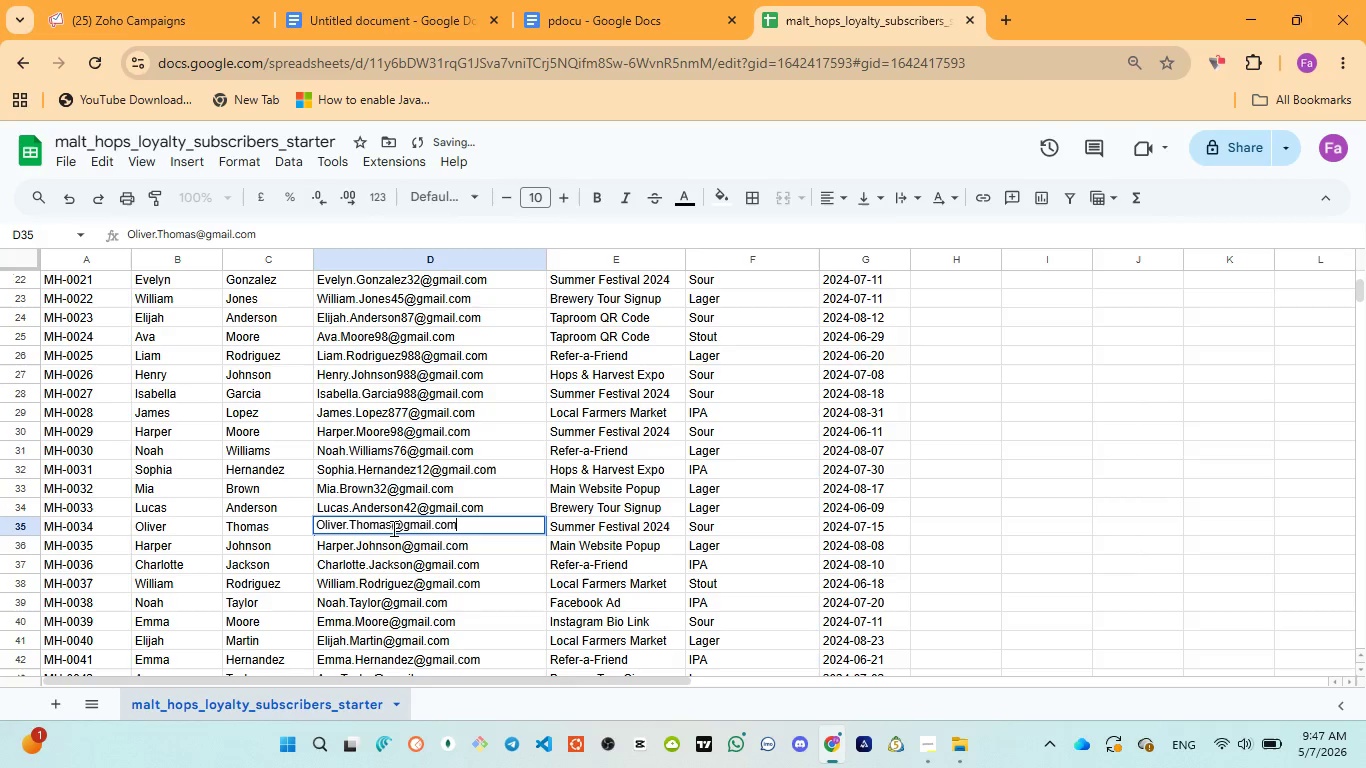 
left_click([392, 528])
 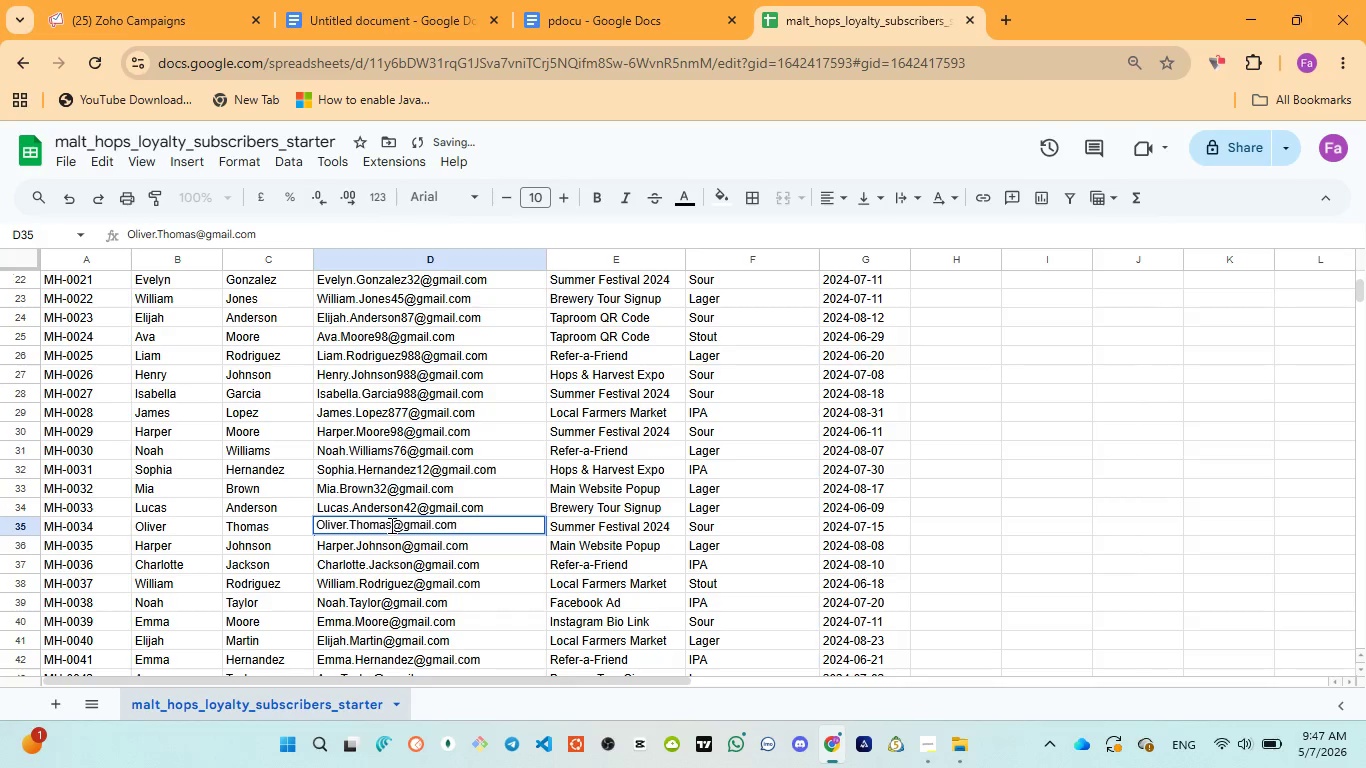 
type(43)
 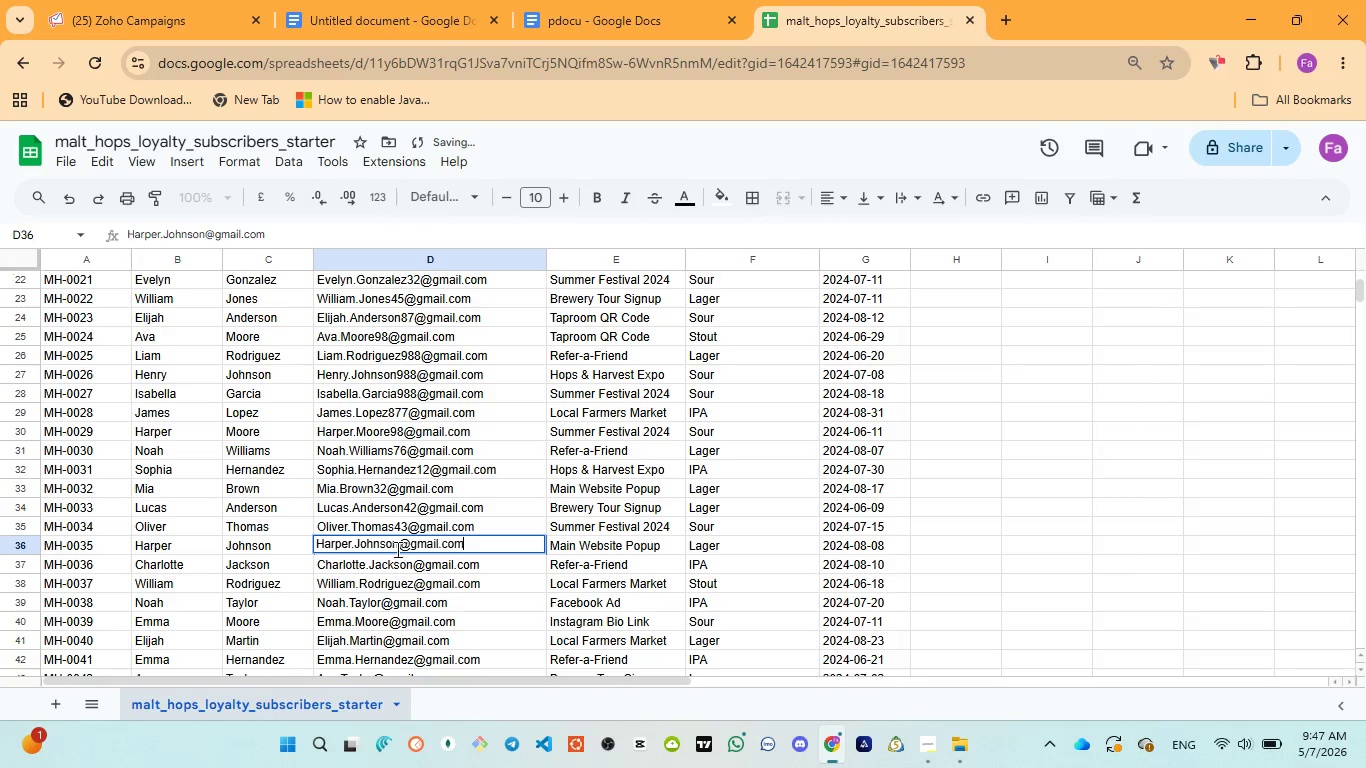 
left_click([400, 542])
 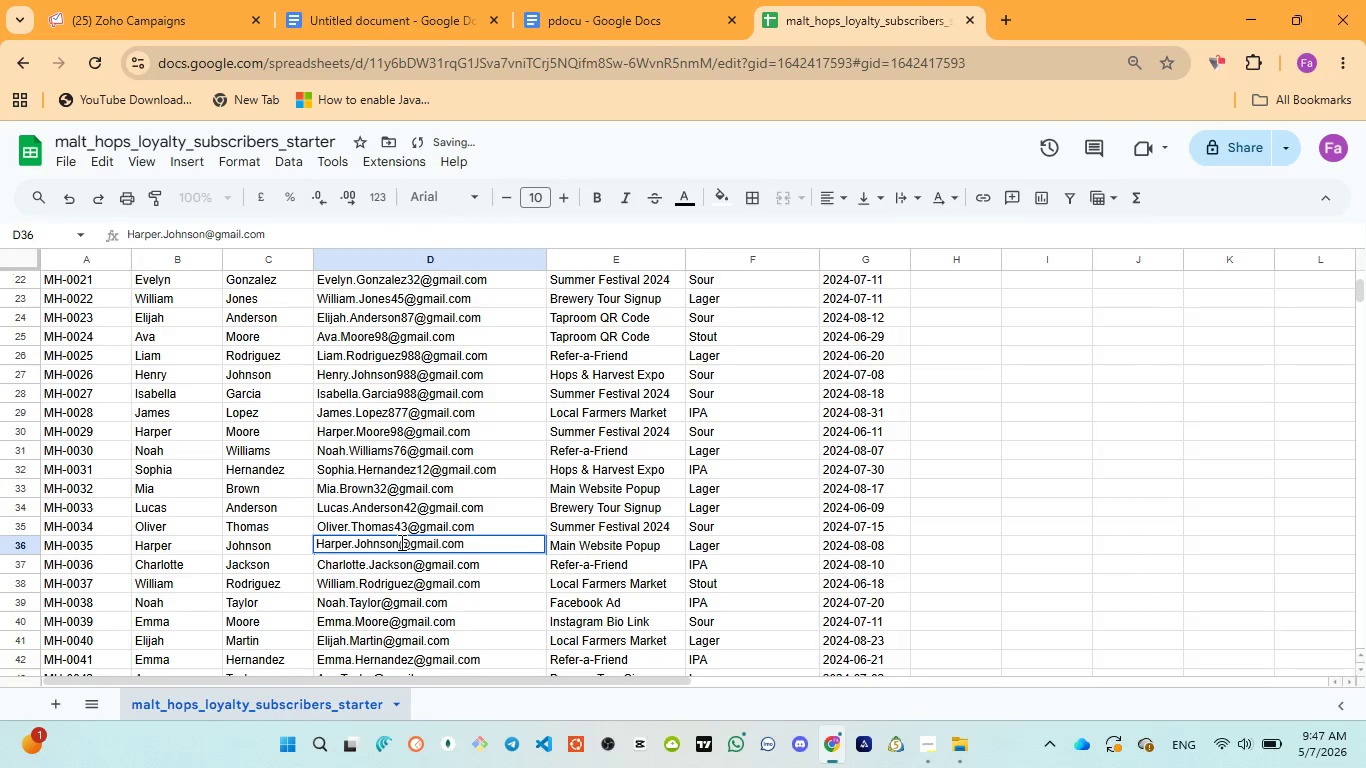 
type(432)
 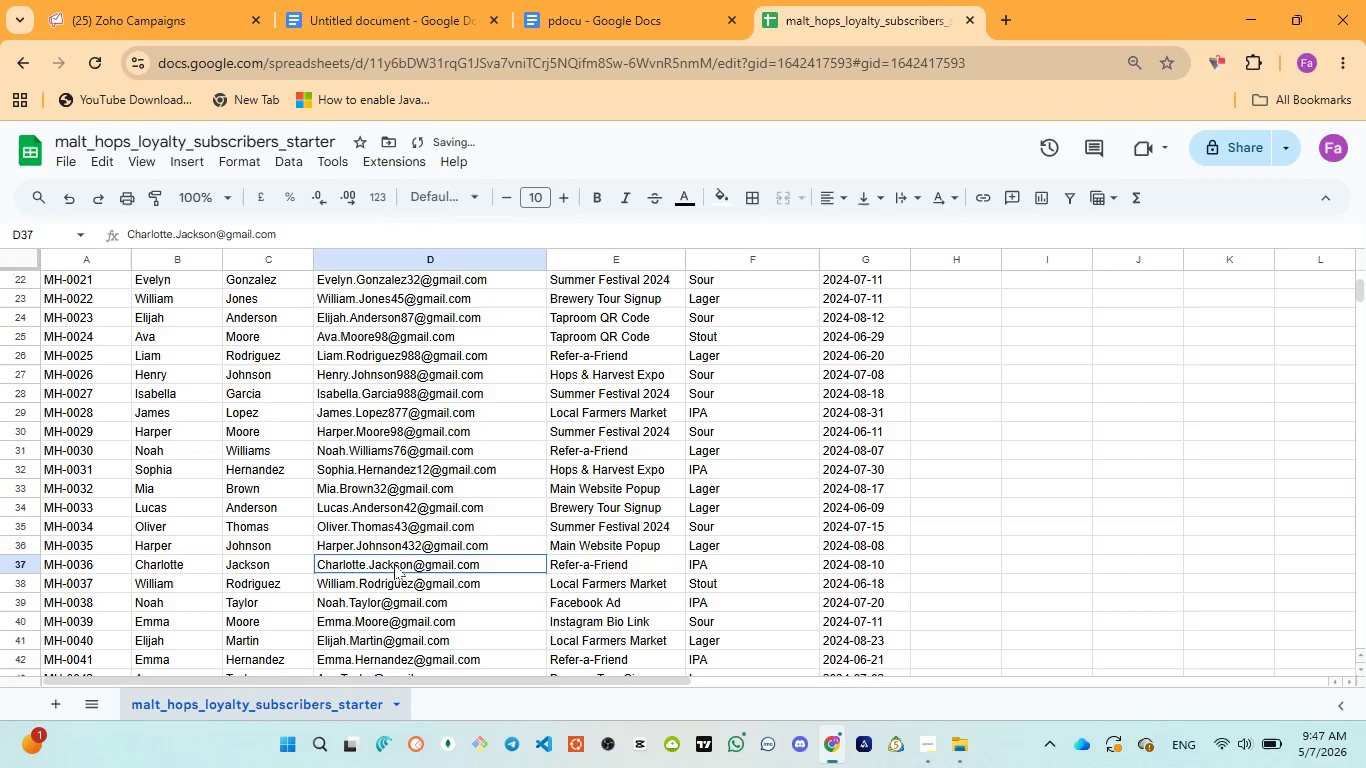 
double_click([394, 564])
 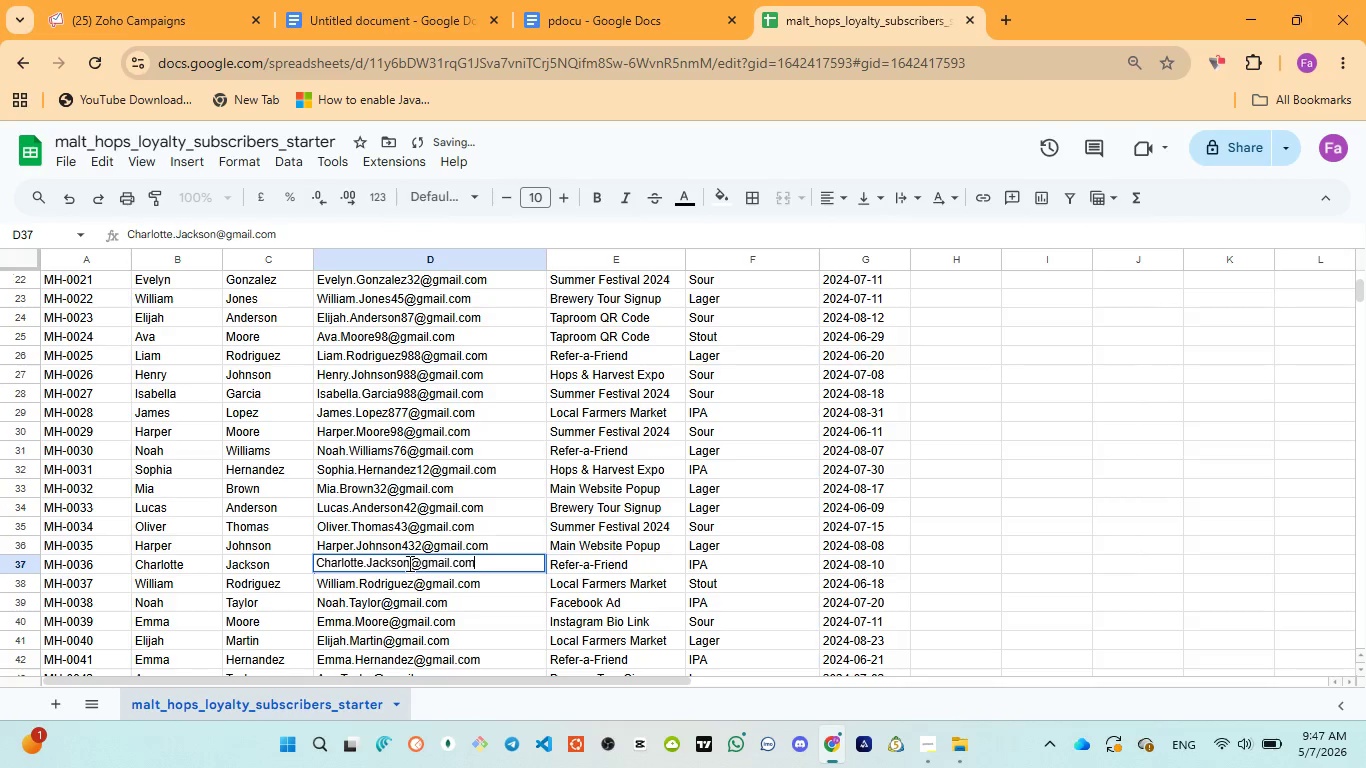 
left_click([410, 563])
 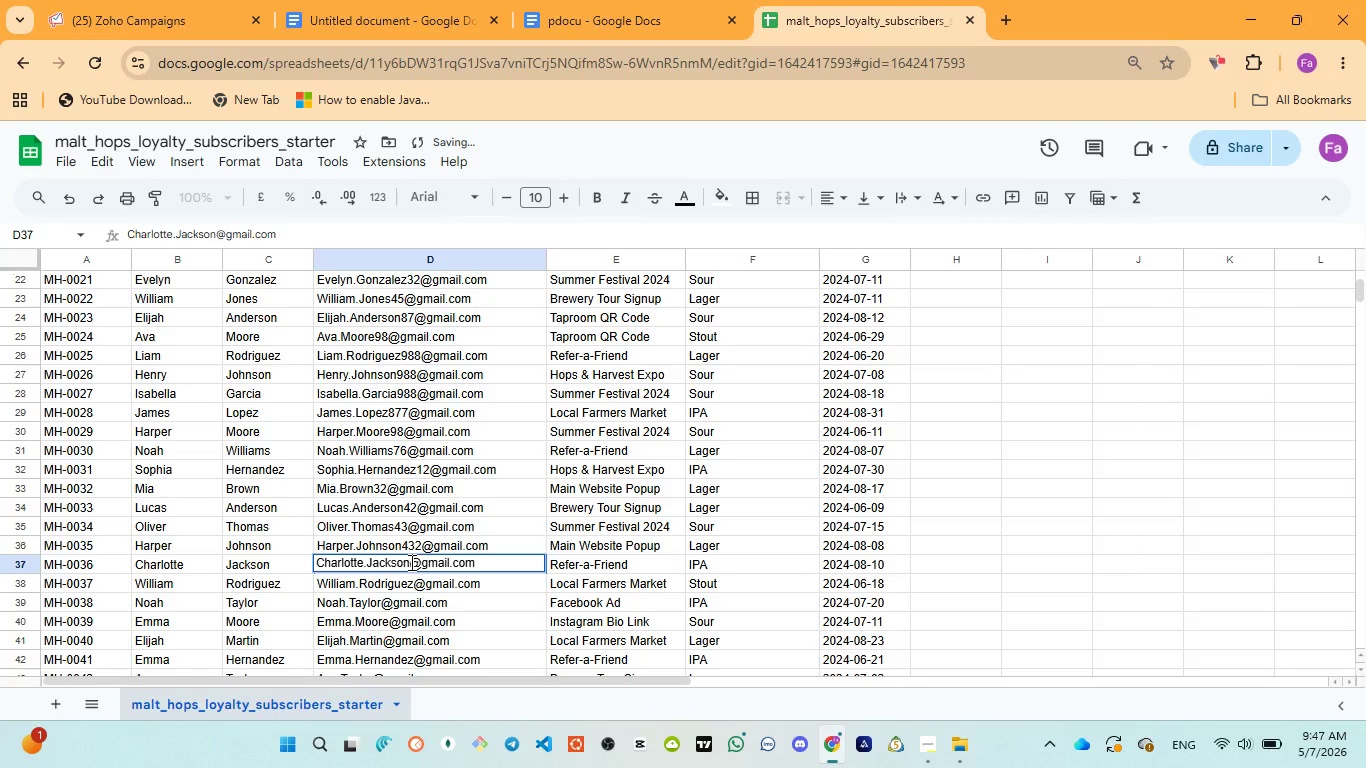 
type(543)
 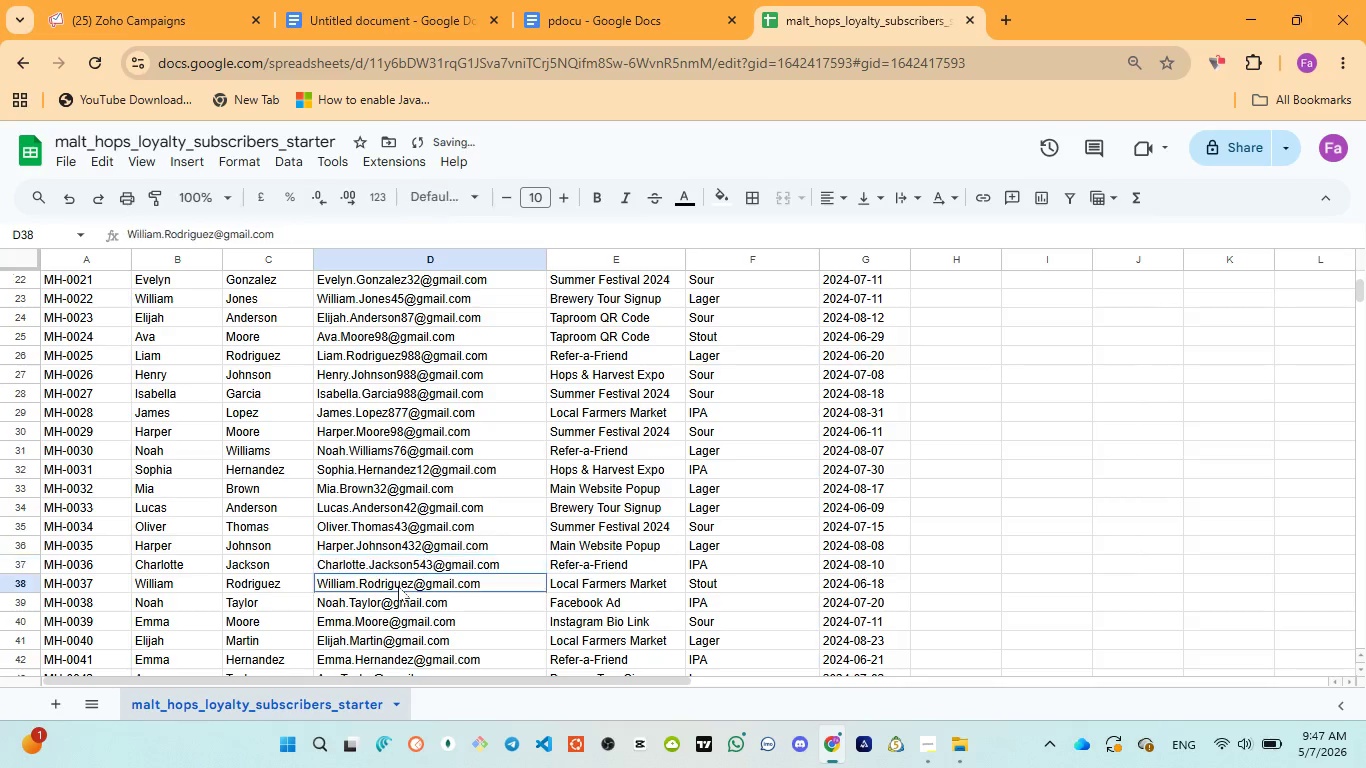 
double_click([398, 586])
 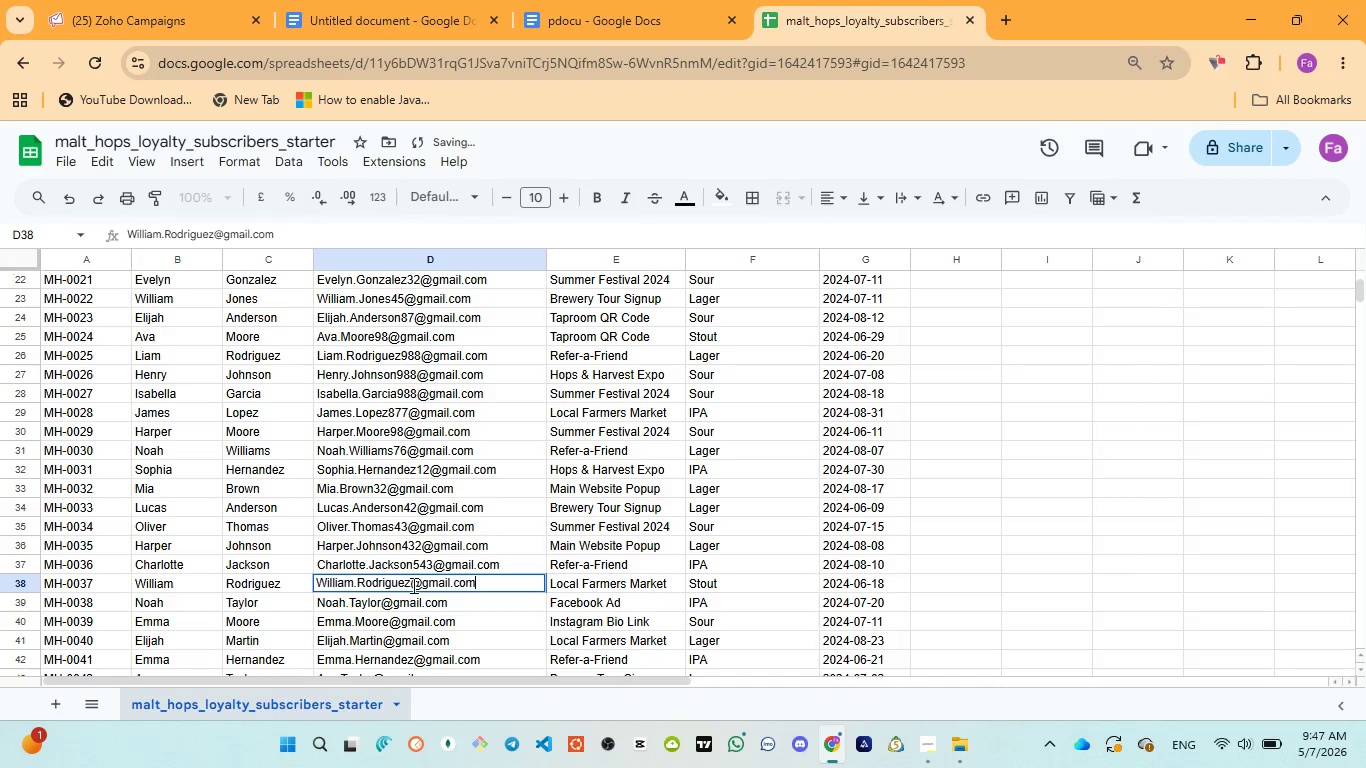 
left_click([412, 585])
 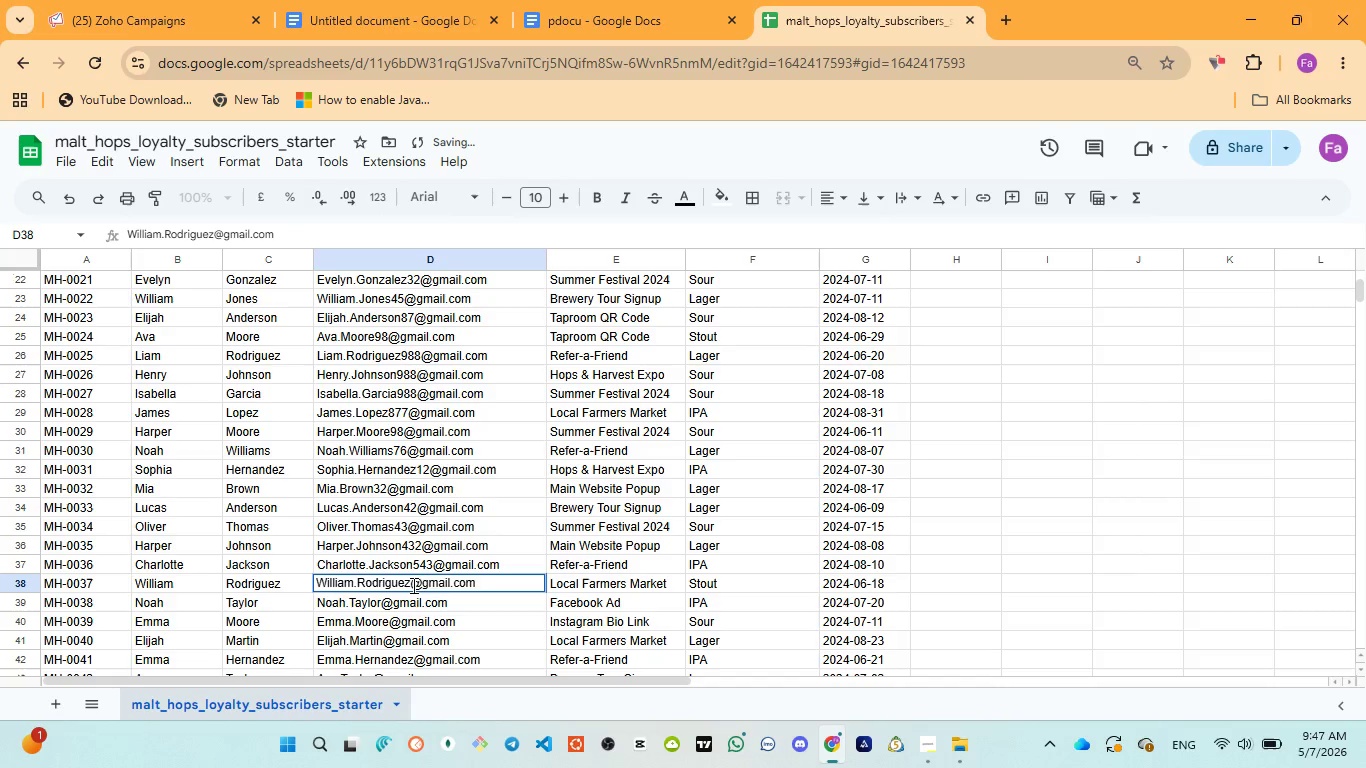 
type(543)
 